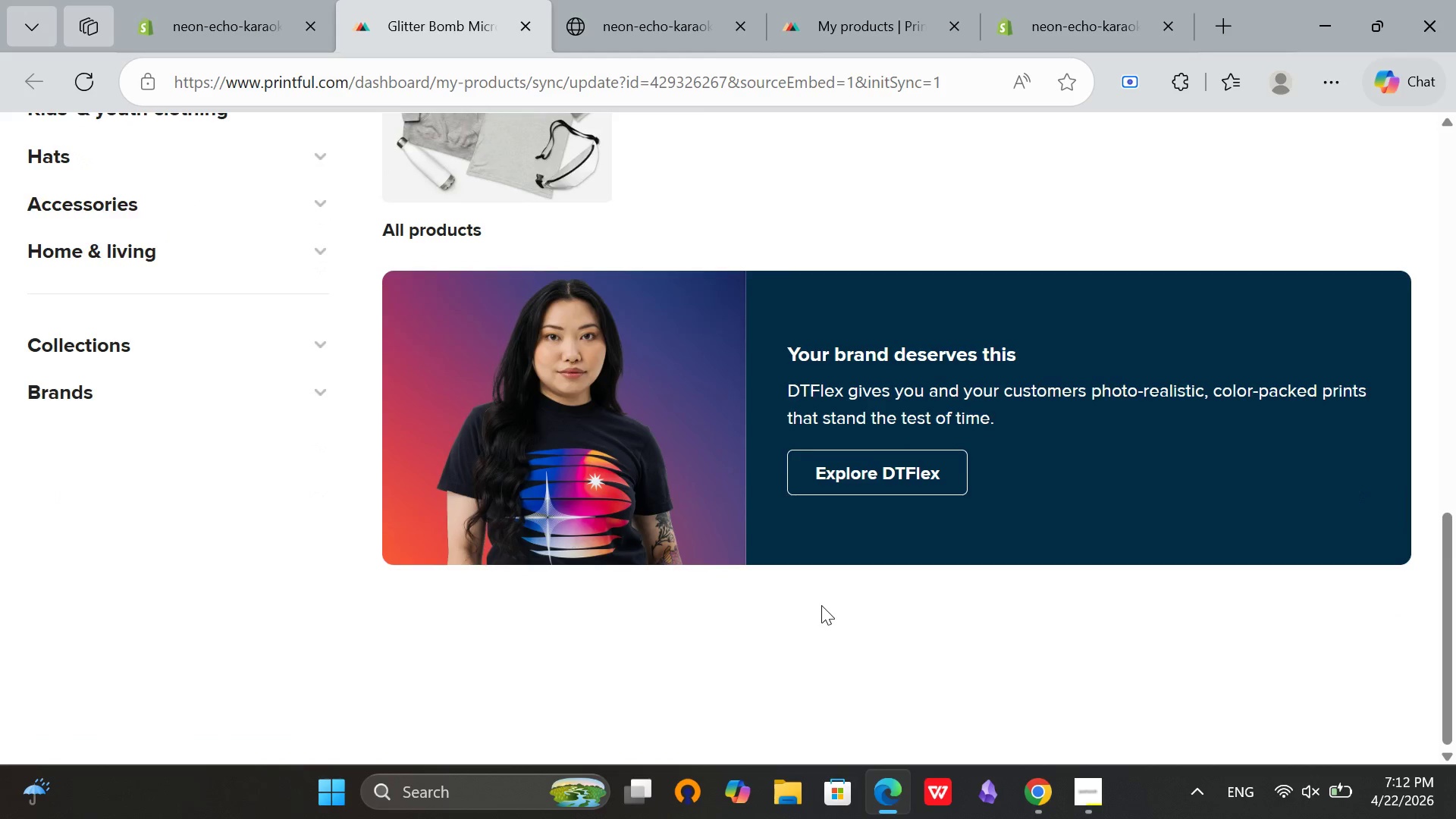 
scroll: coordinate [841, 610], scroll_direction: up, amount: 14.0
 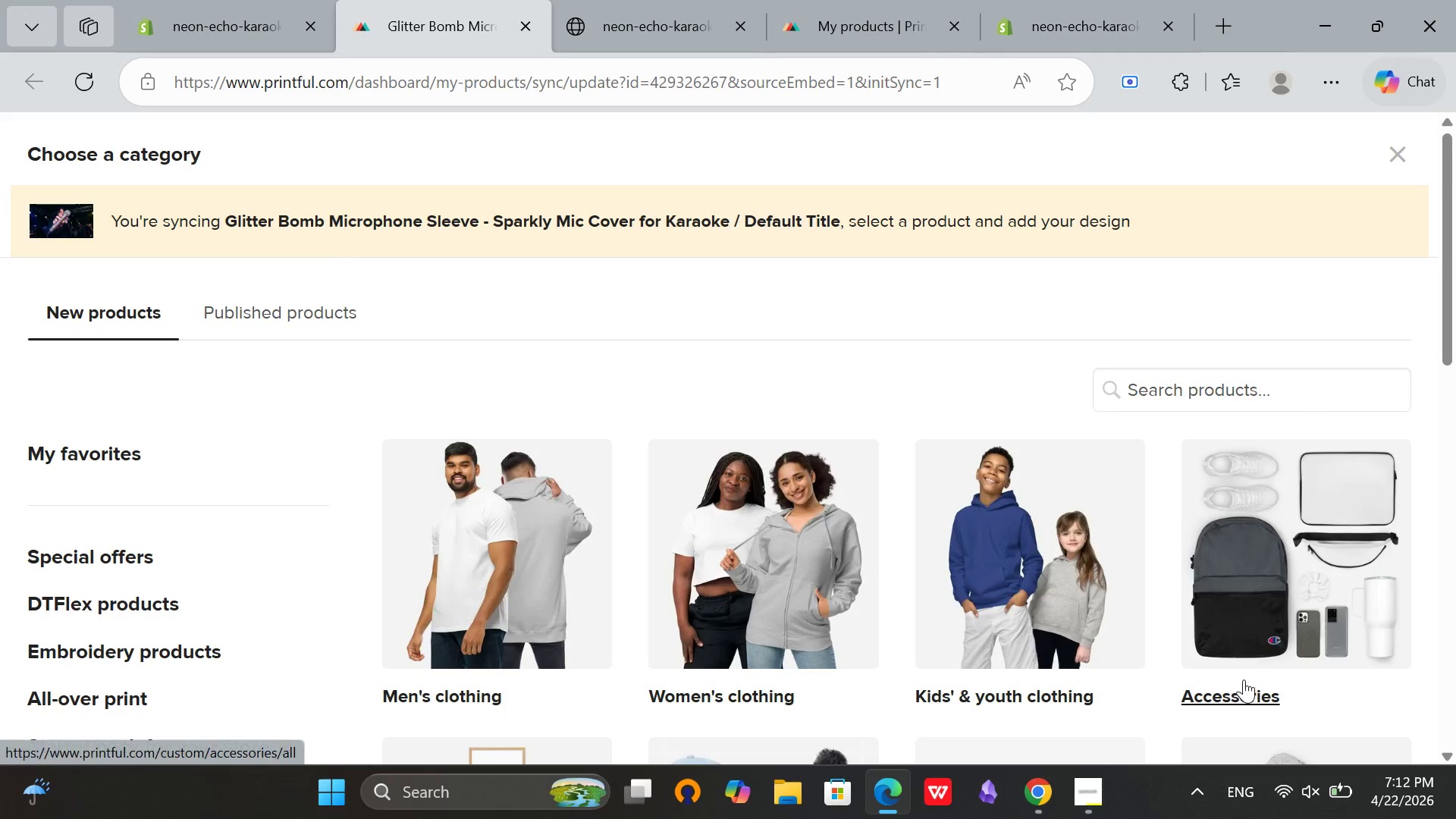 
left_click([1229, 700])
 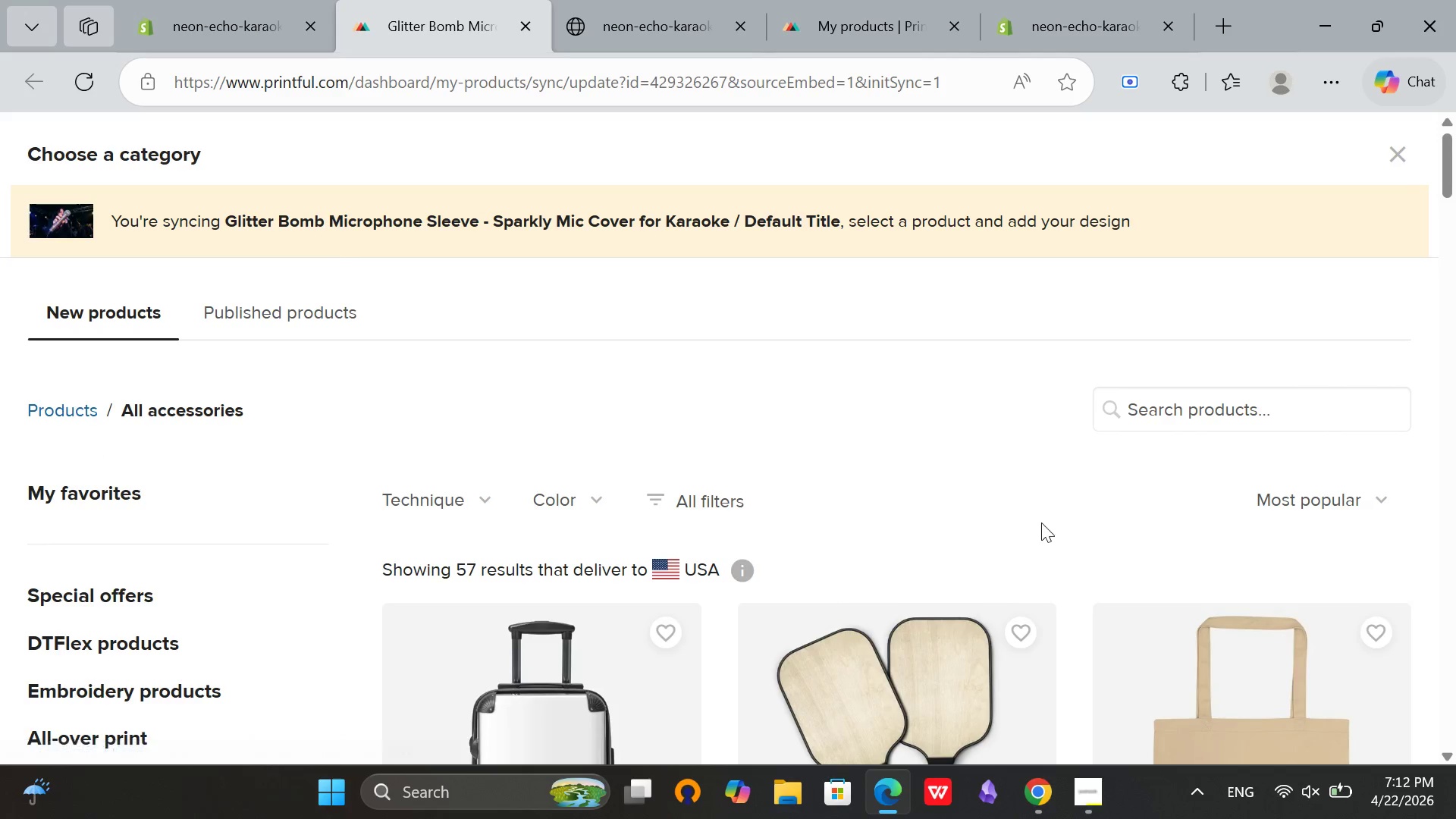 
scroll: coordinate [1192, 494], scroll_direction: down, amount: 10.0
 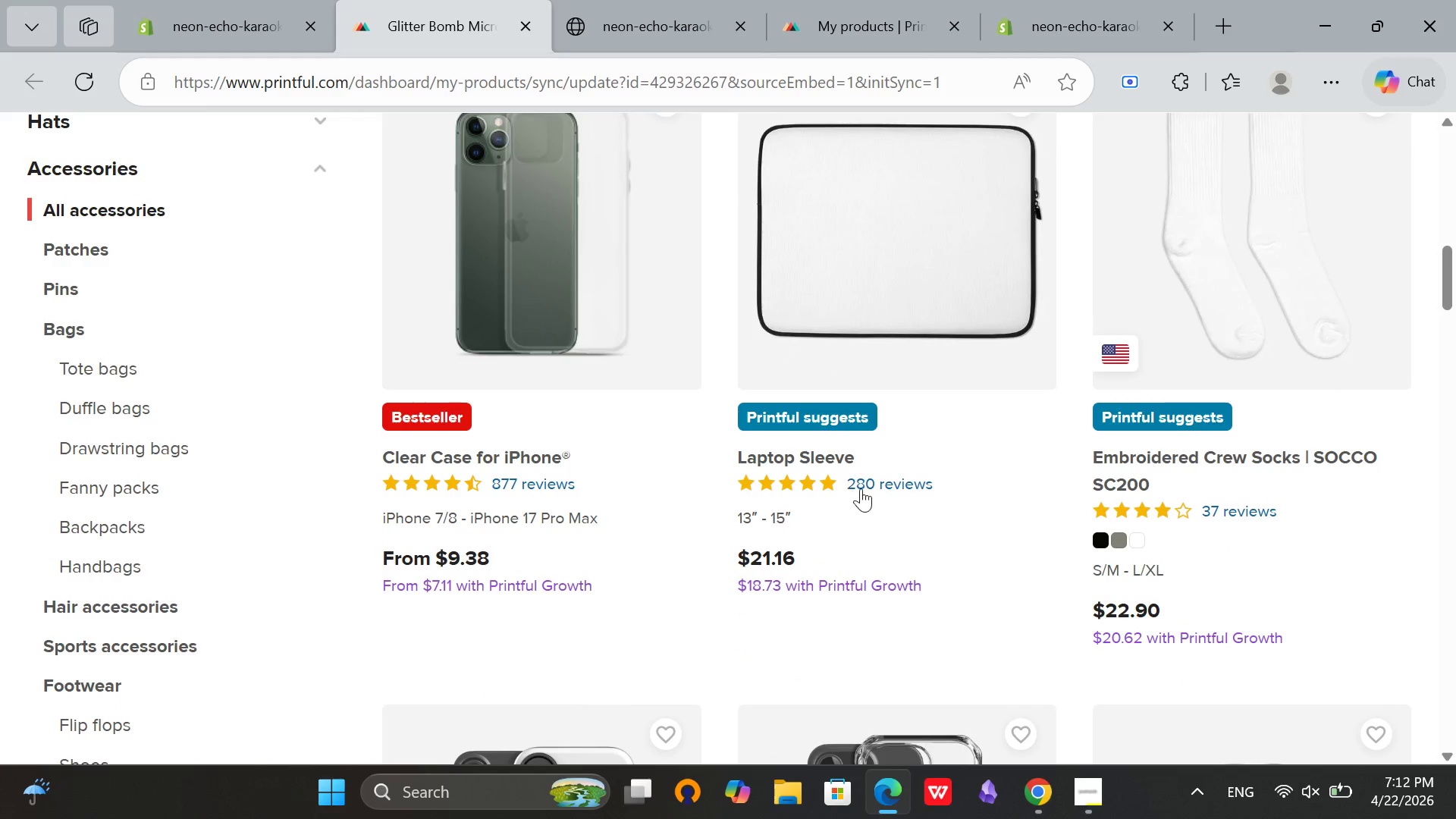 
scroll: coordinate [953, 552], scroll_direction: up, amount: 1.0
 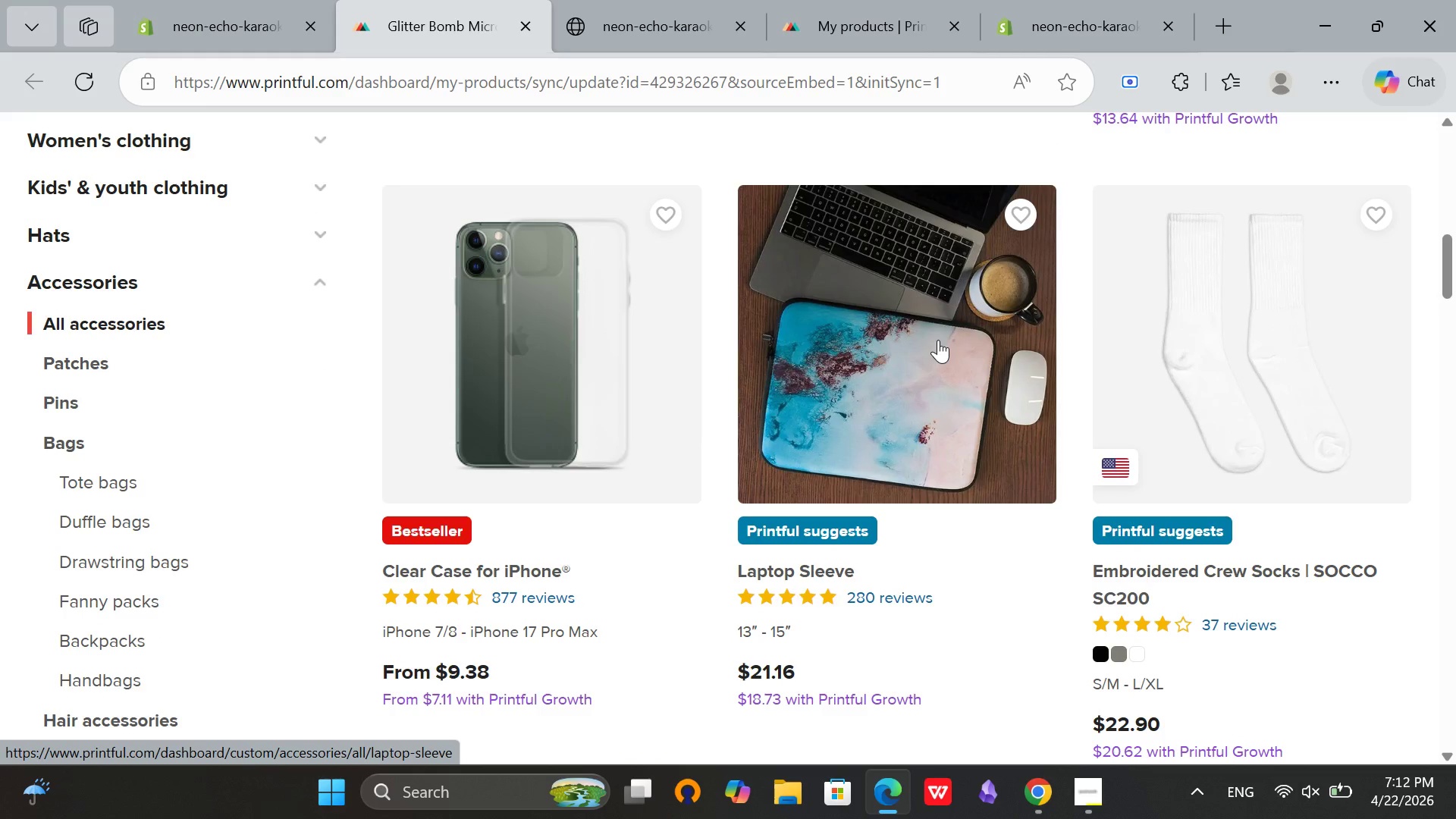 
scroll: coordinate [1082, 469], scroll_direction: down, amount: 24.0
 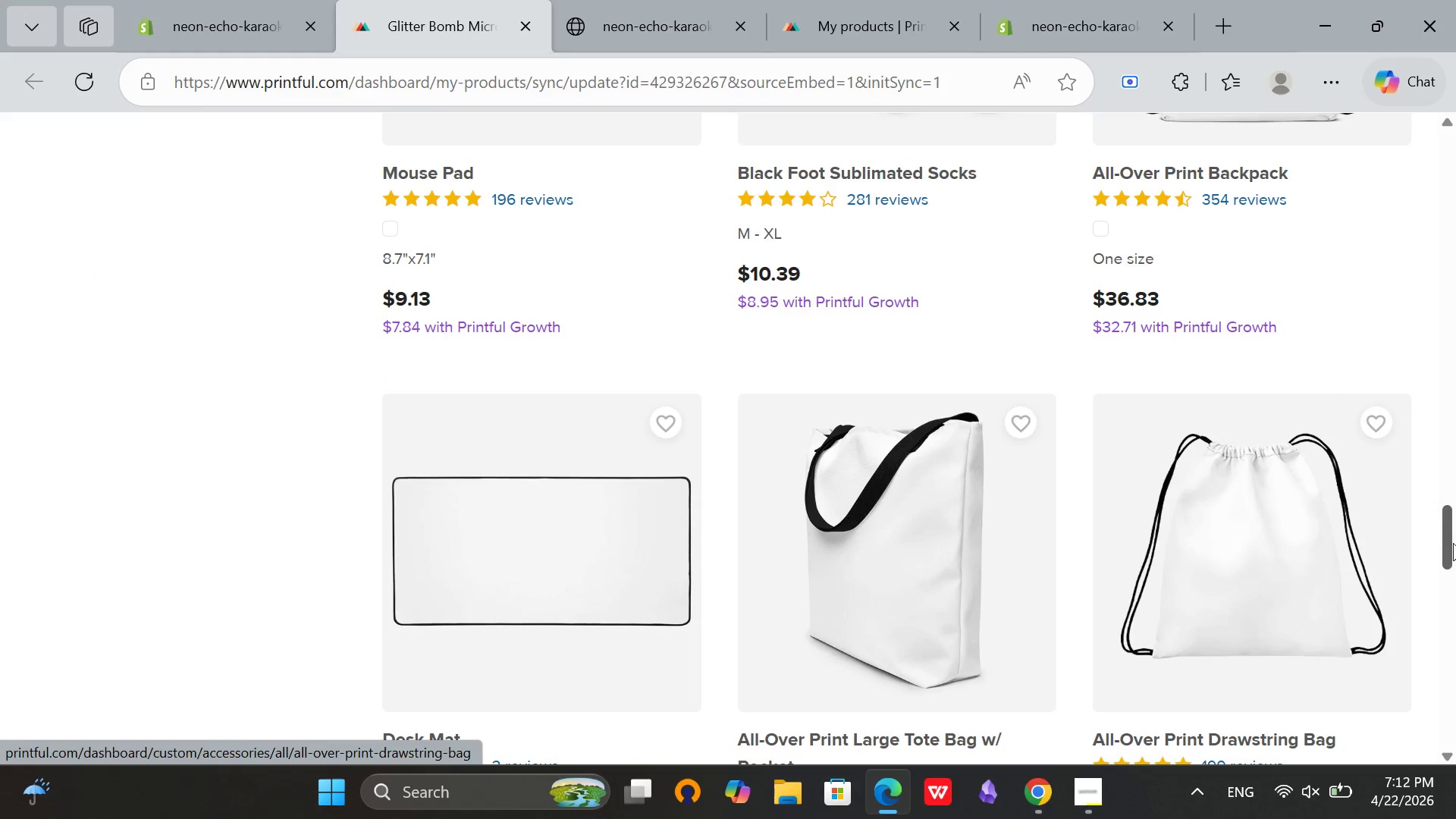 
left_click_drag(start_coordinate=[1448, 538], to_coordinate=[1455, 0])
 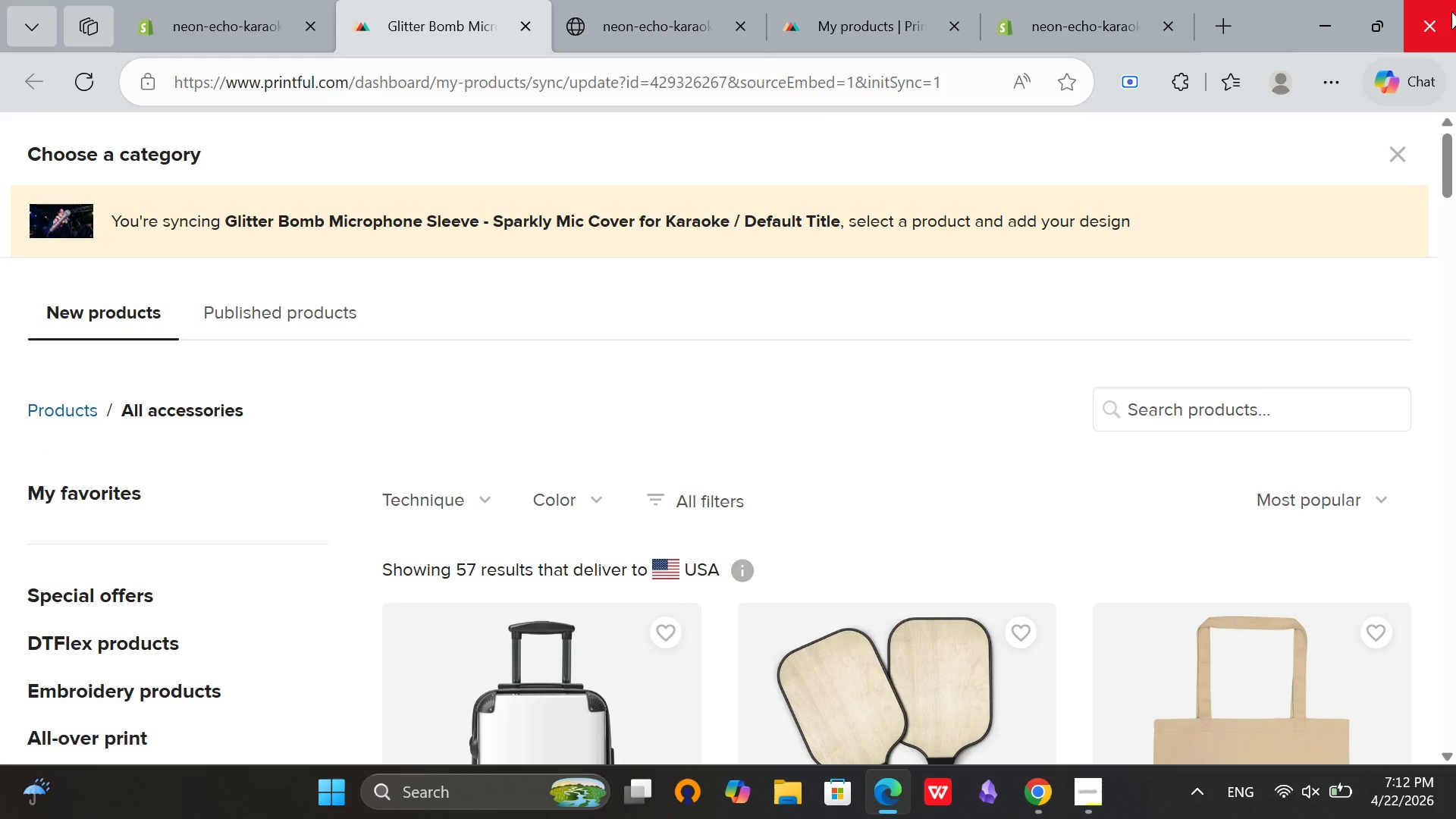 
wait(15.53)
 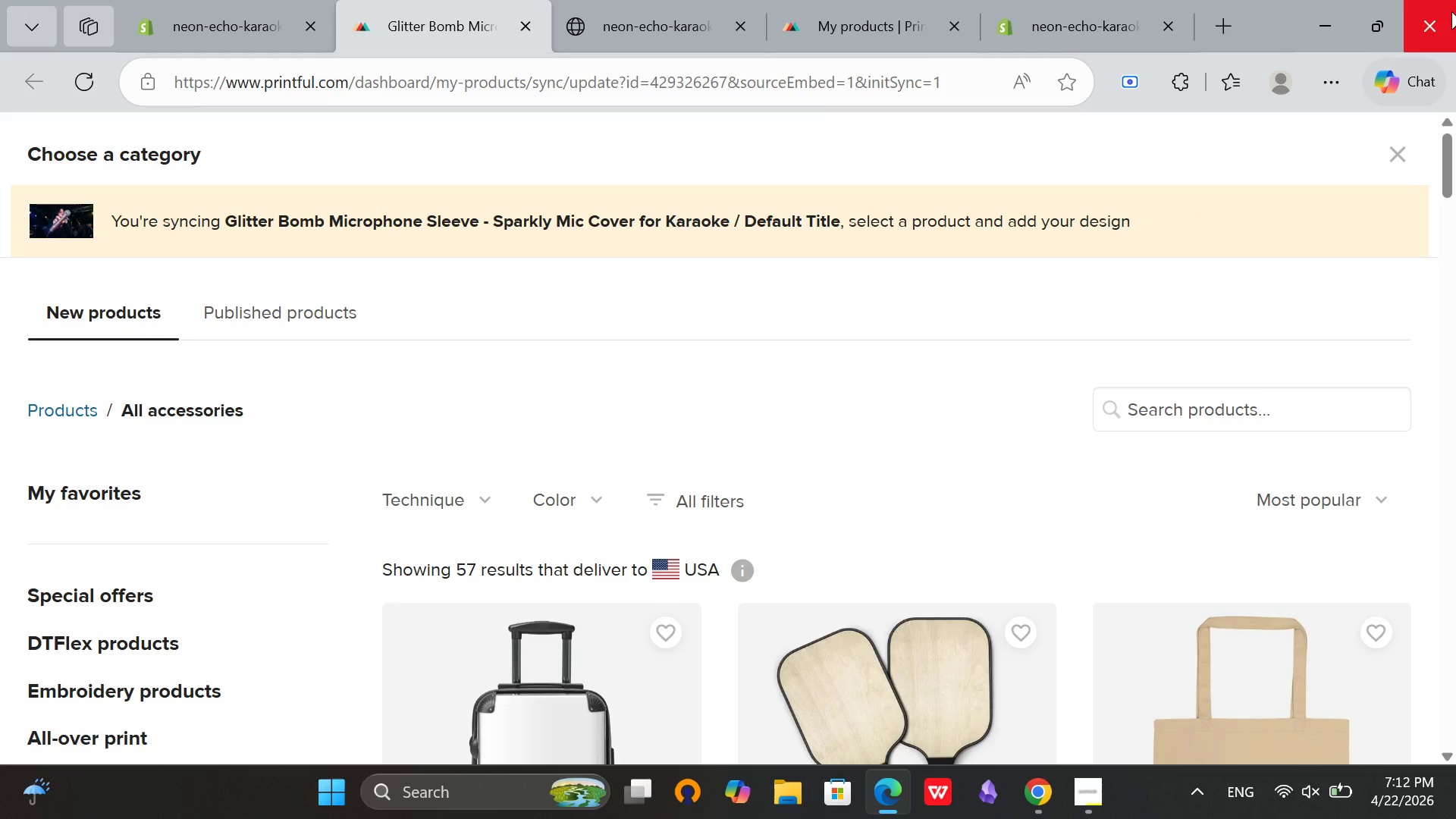 
scroll: coordinate [1455, 38], scroll_direction: down, amount: 2.0
 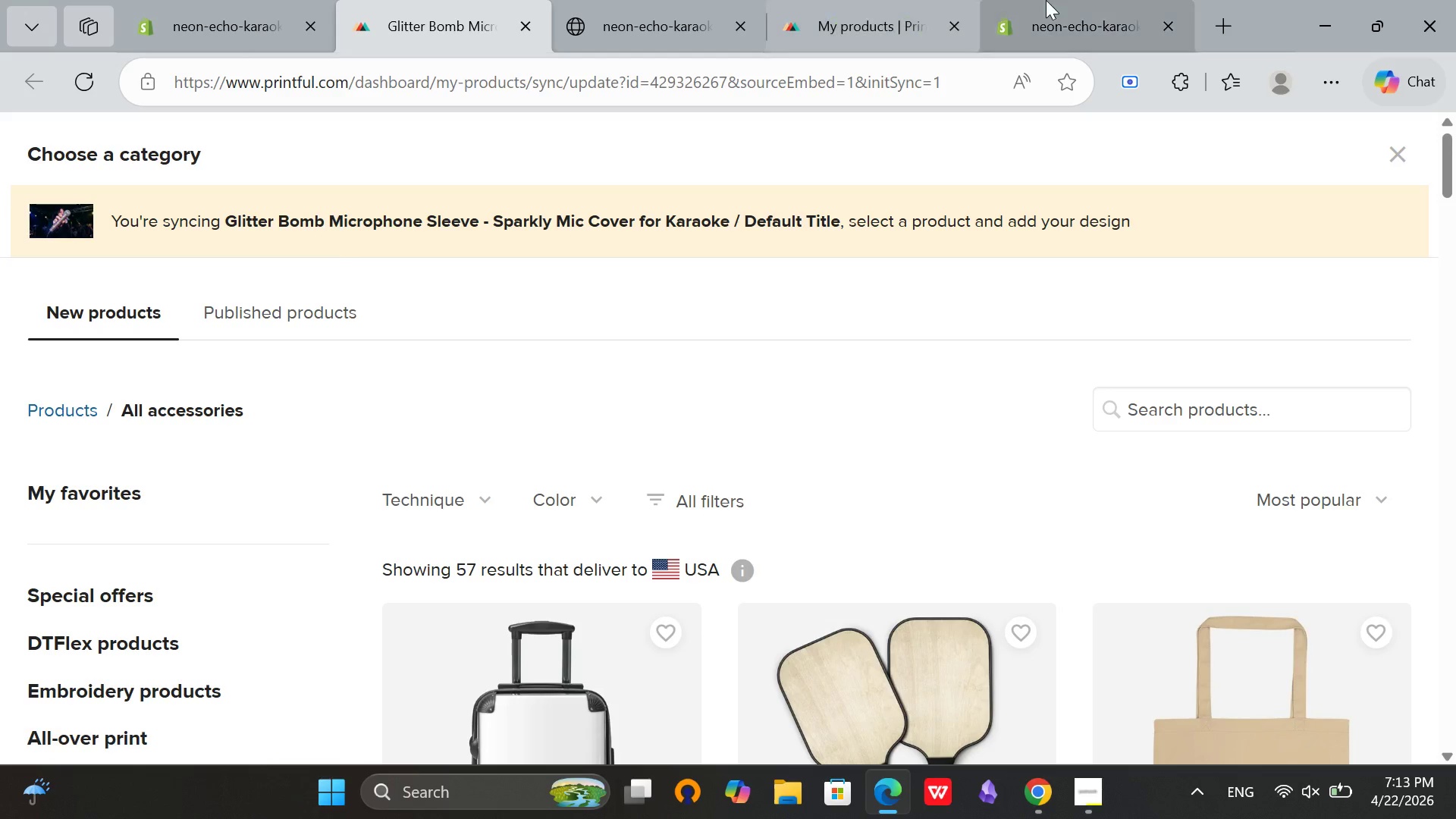 
left_click([1050, 0])
 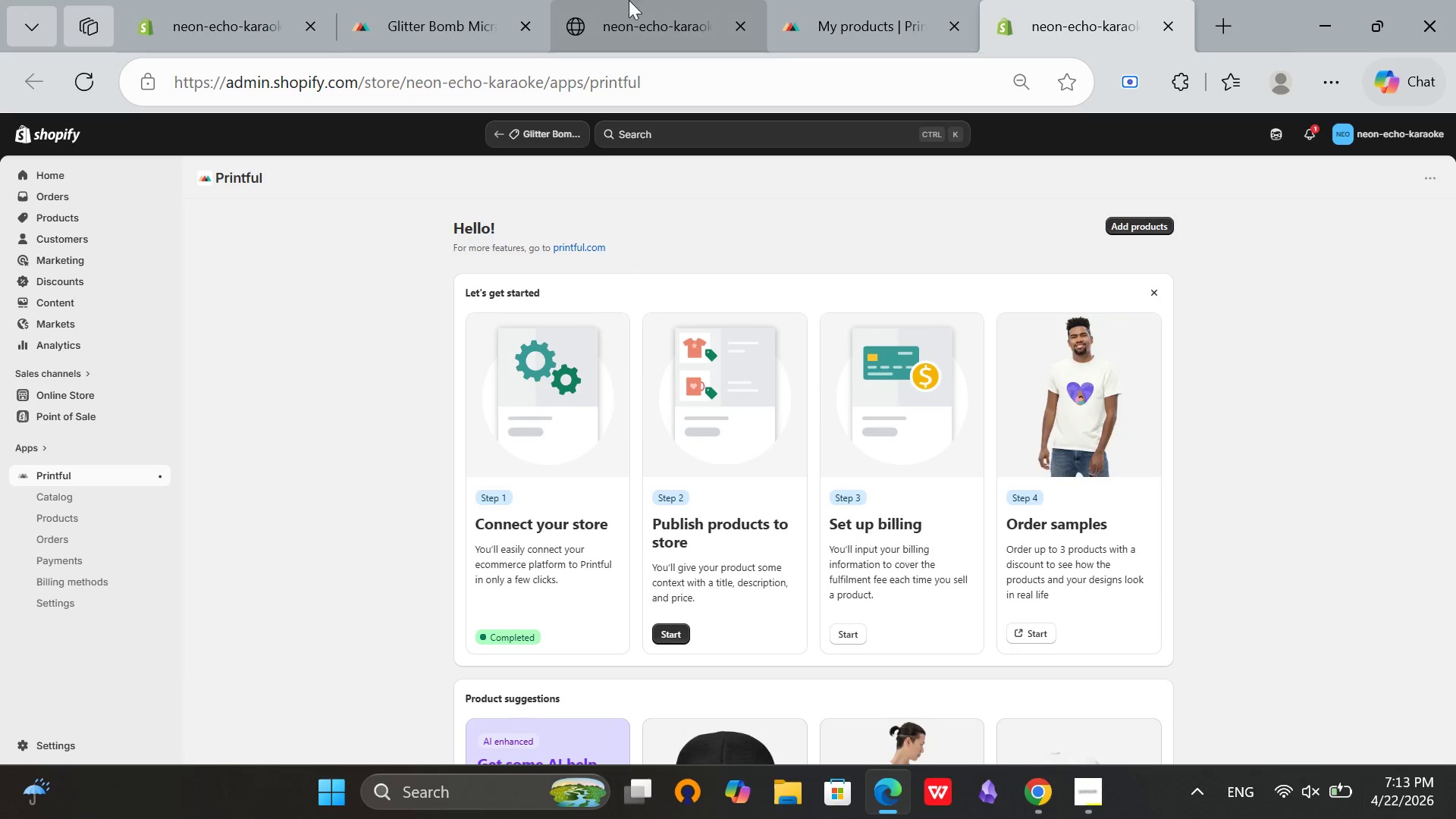 
left_click([464, 0])
 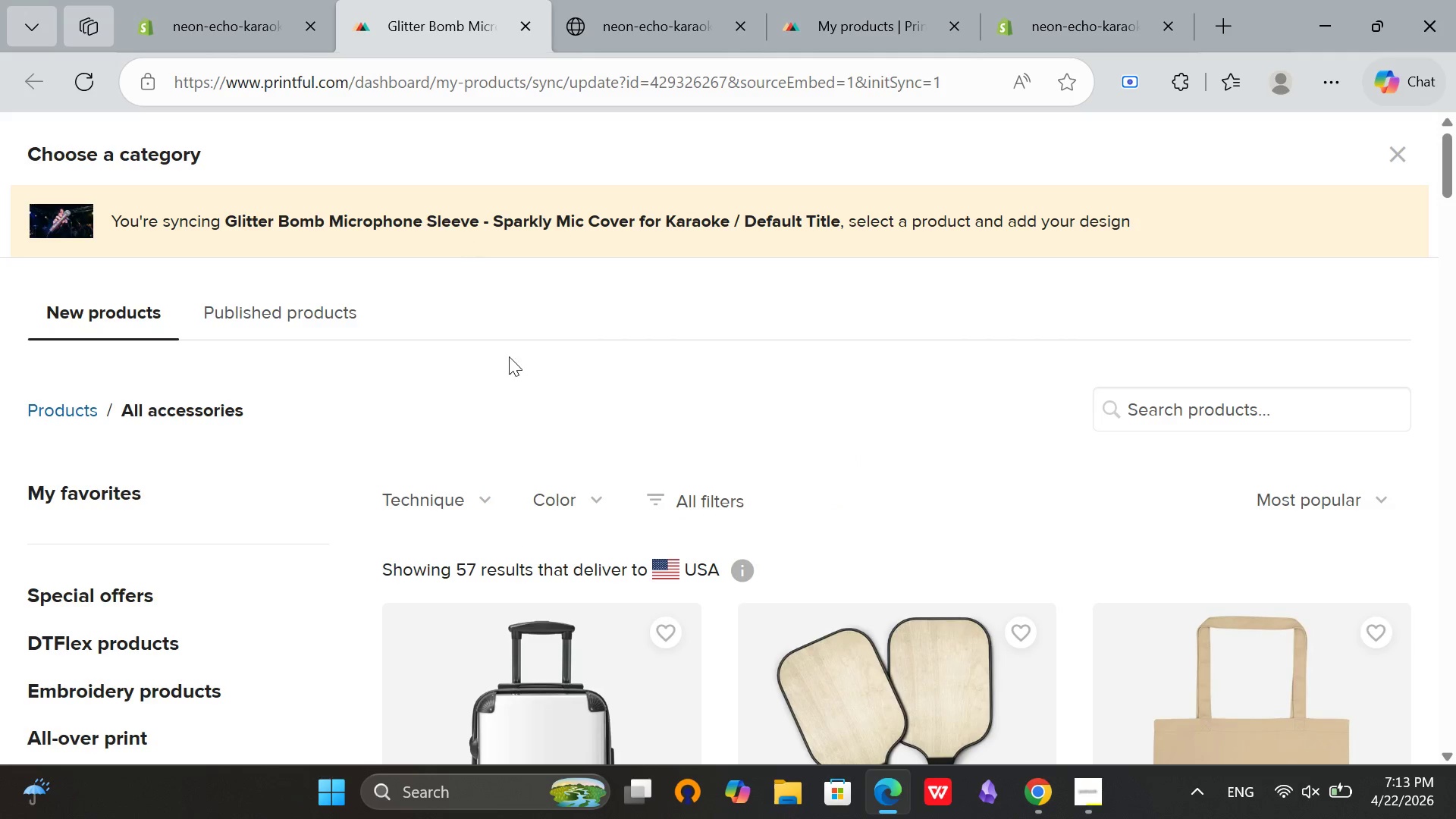 
scroll: coordinate [514, 353], scroll_direction: down, amount: 2.0
 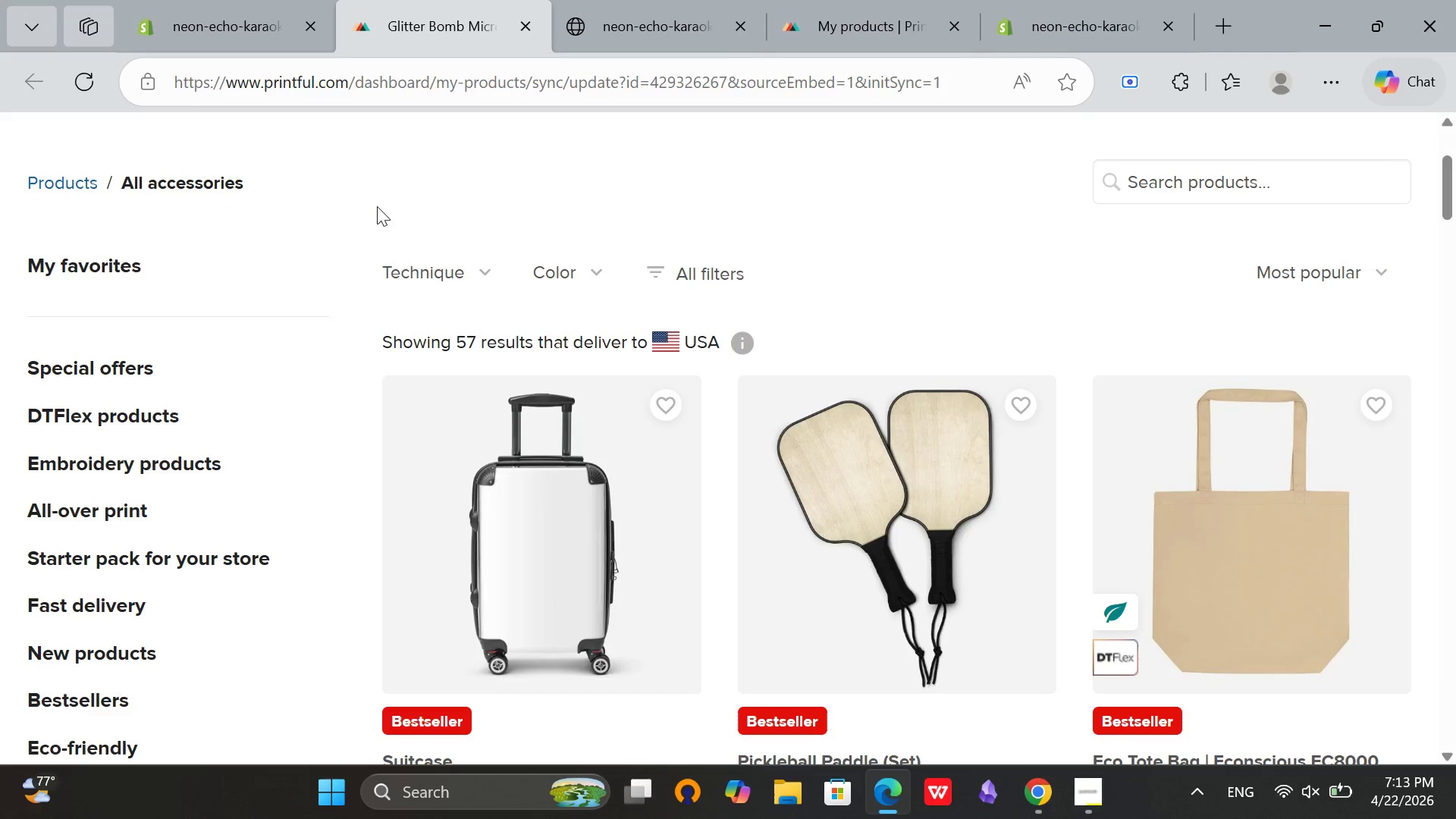 
left_click([244, 0])
 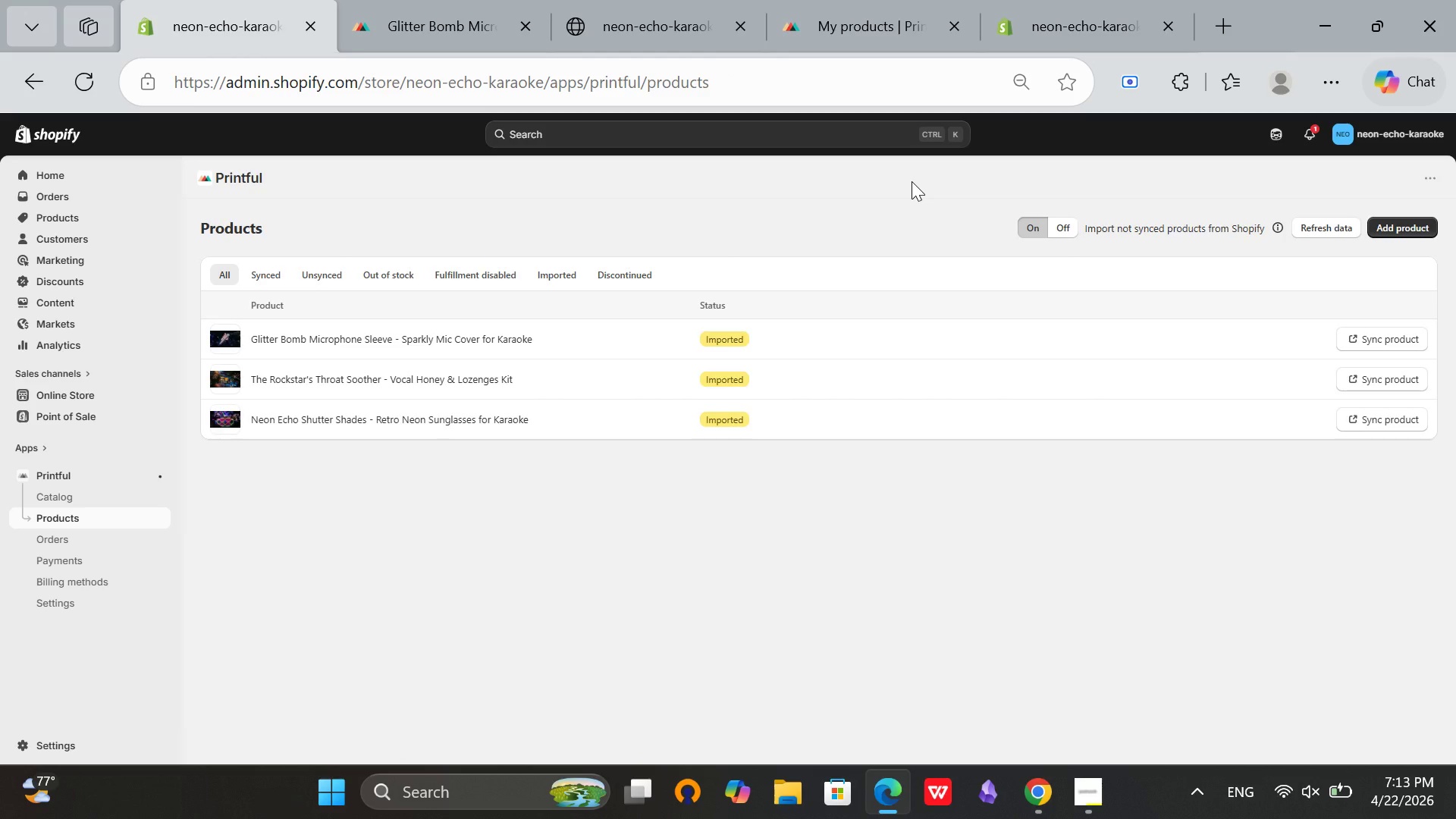 
wait(17.11)
 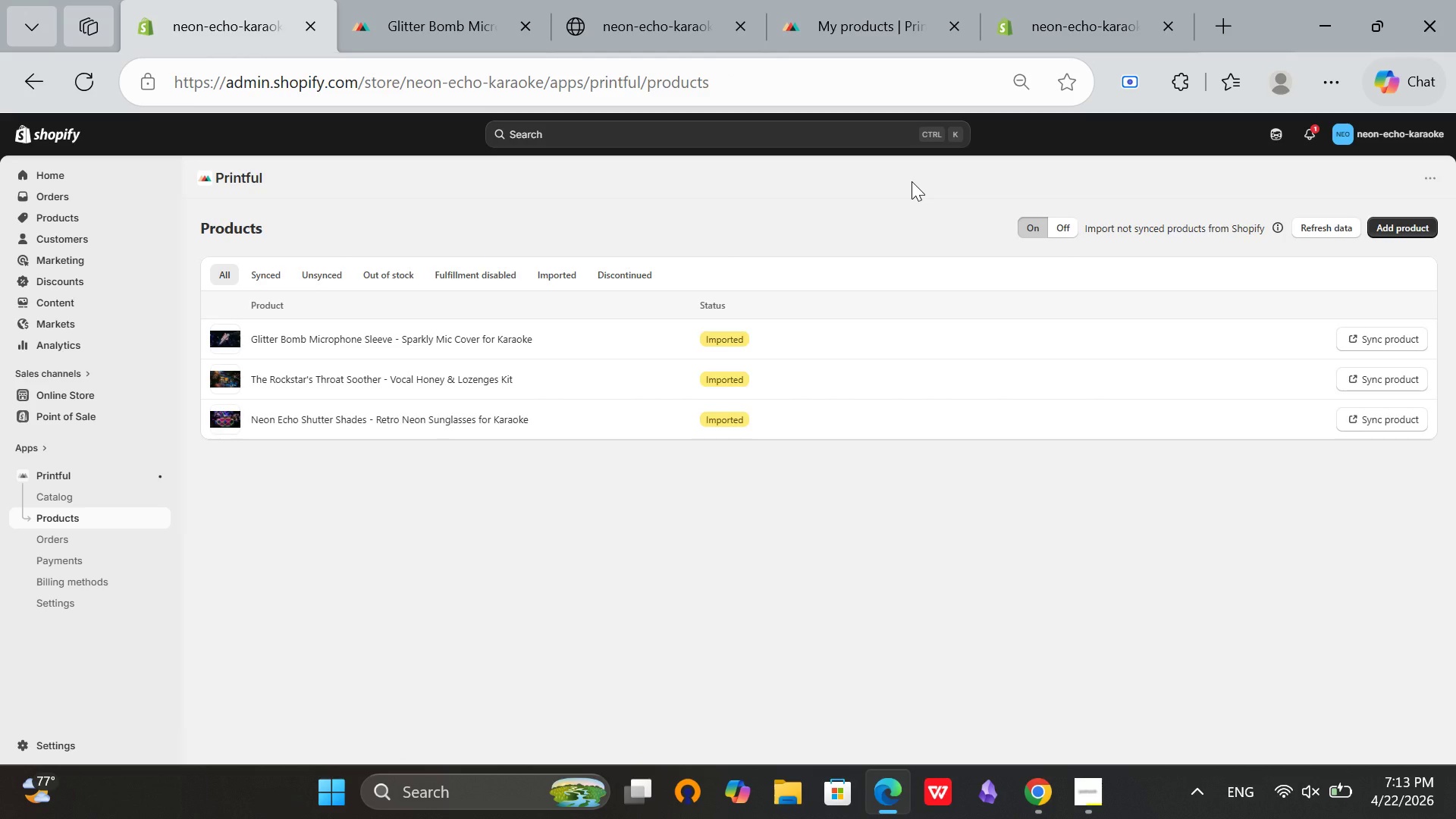 
scroll: coordinate [912, 181], scroll_direction: up, amount: 3.0
 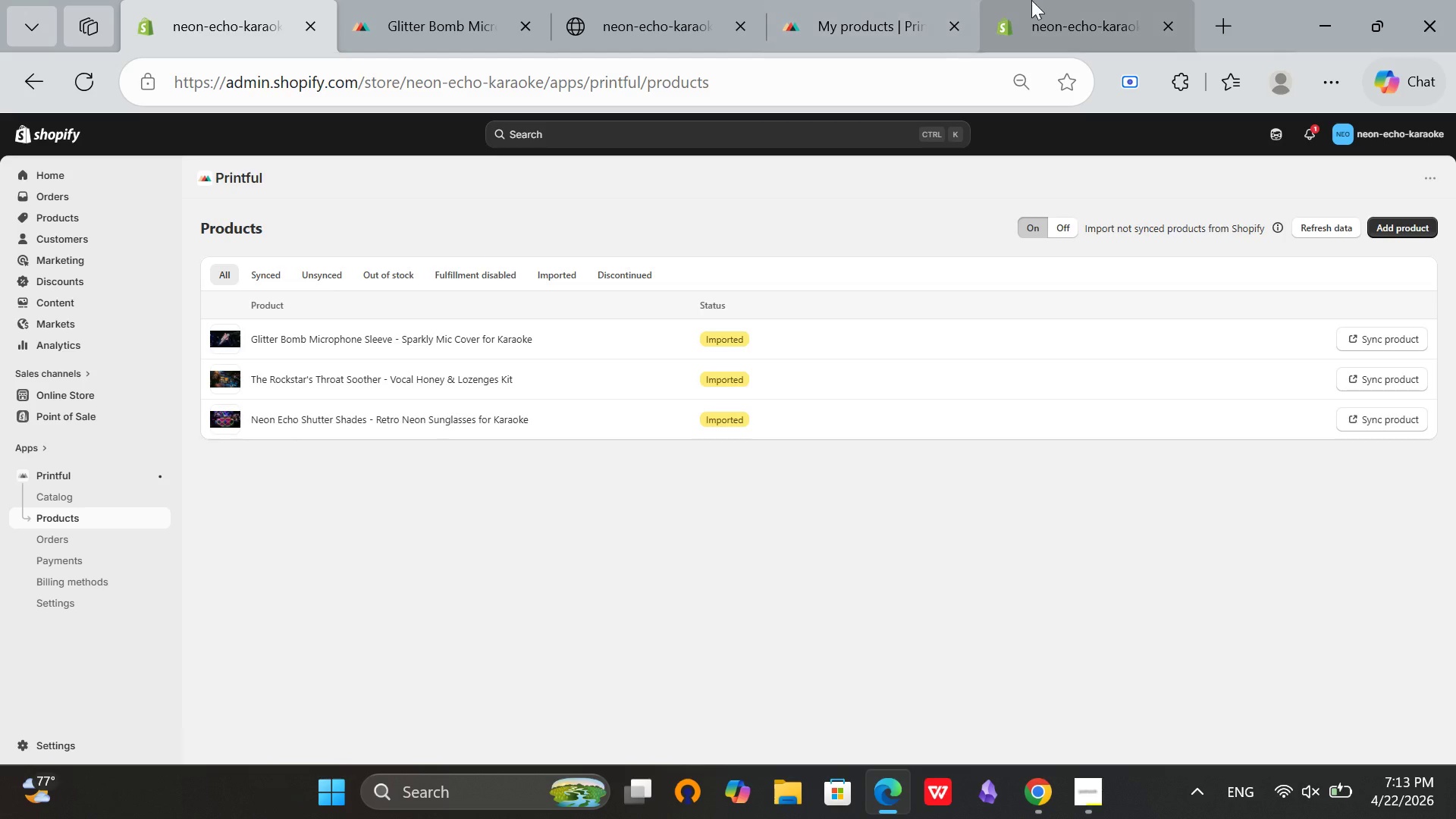 
left_click([1031, 0])
 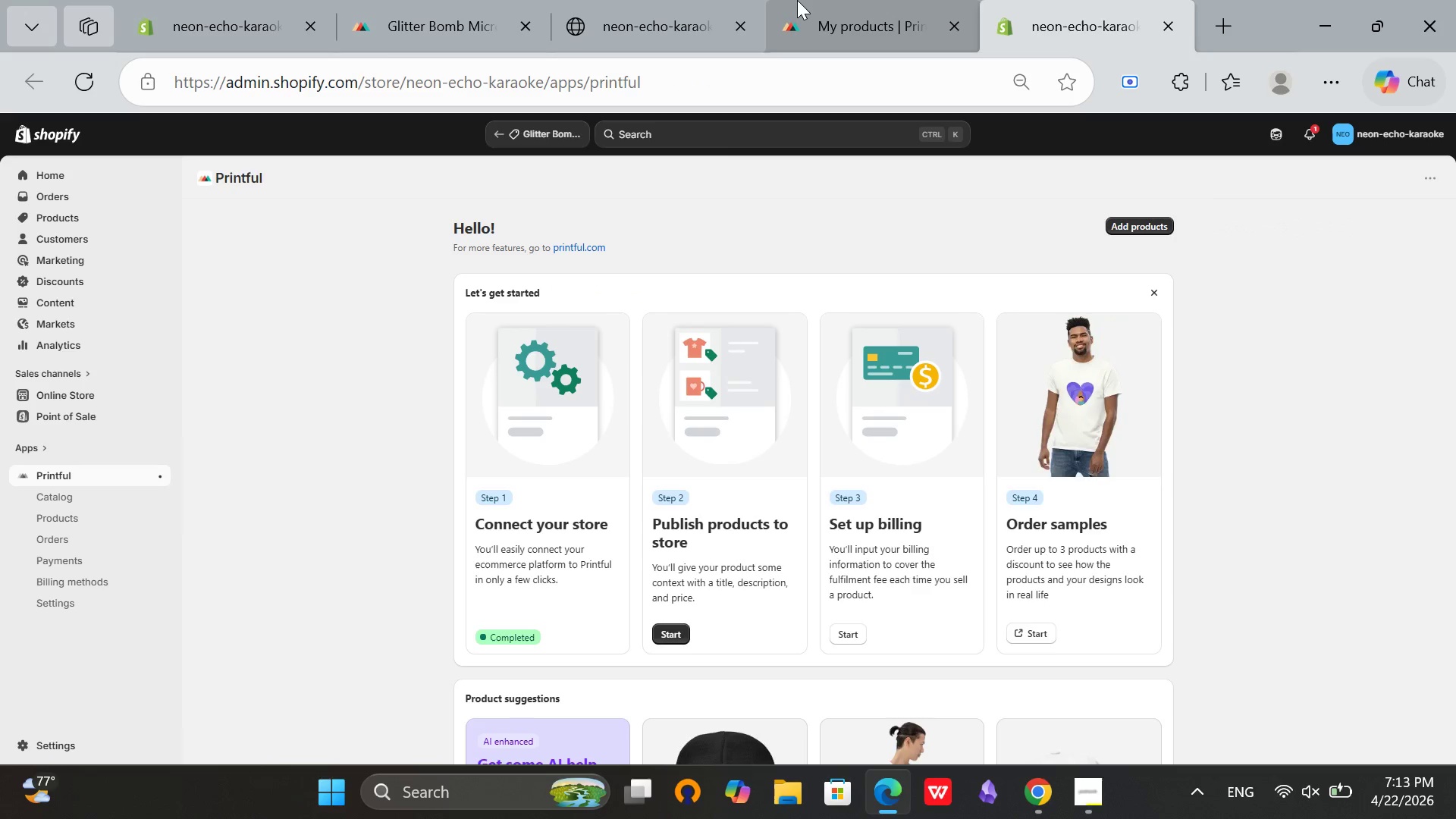 
left_click([797, 0])
 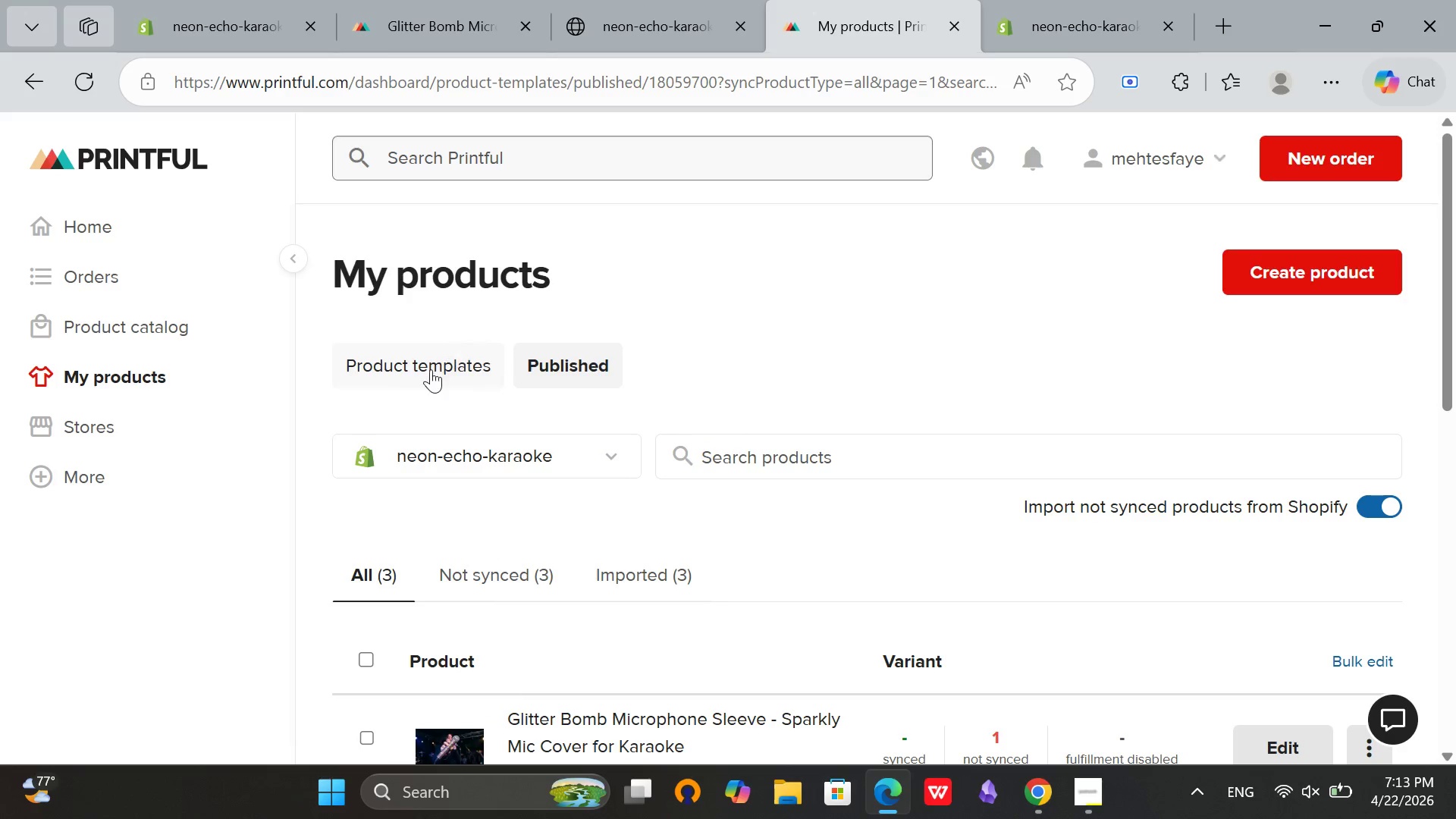 
scroll: coordinate [430, 369], scroll_direction: down, amount: 2.0
 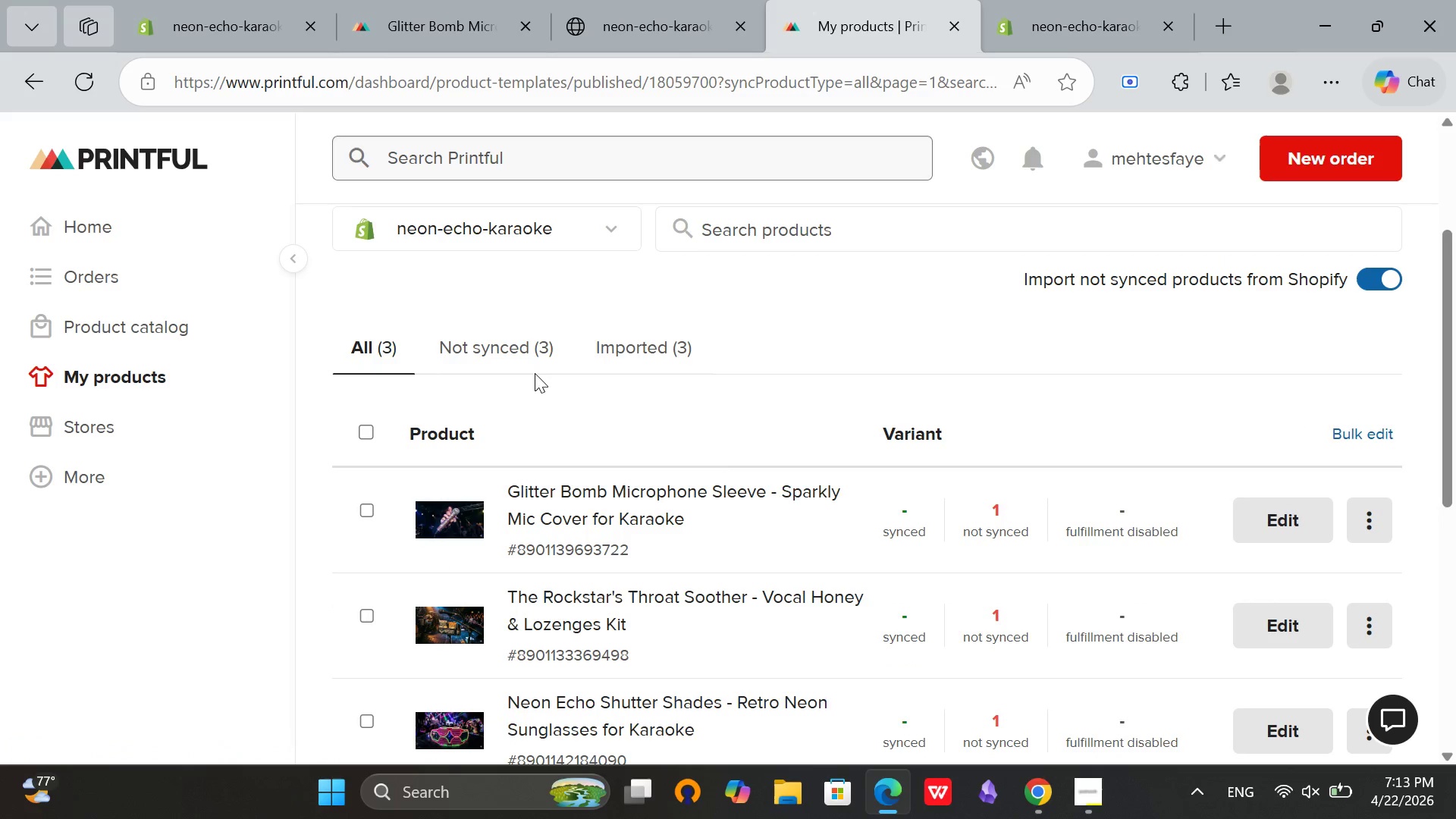 
left_click([517, 350])
 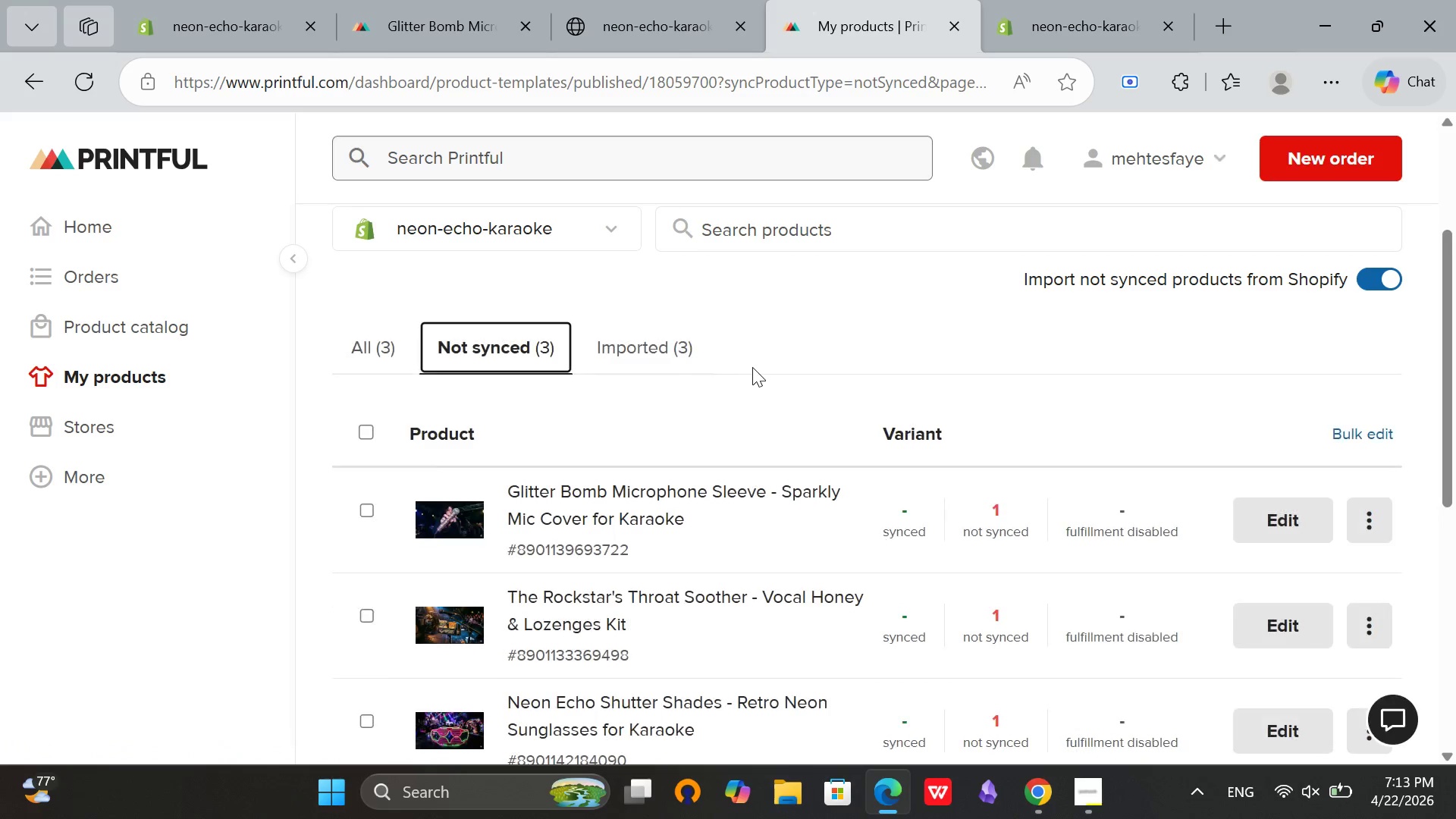 
scroll: coordinate [752, 367], scroll_direction: down, amount: 2.0
 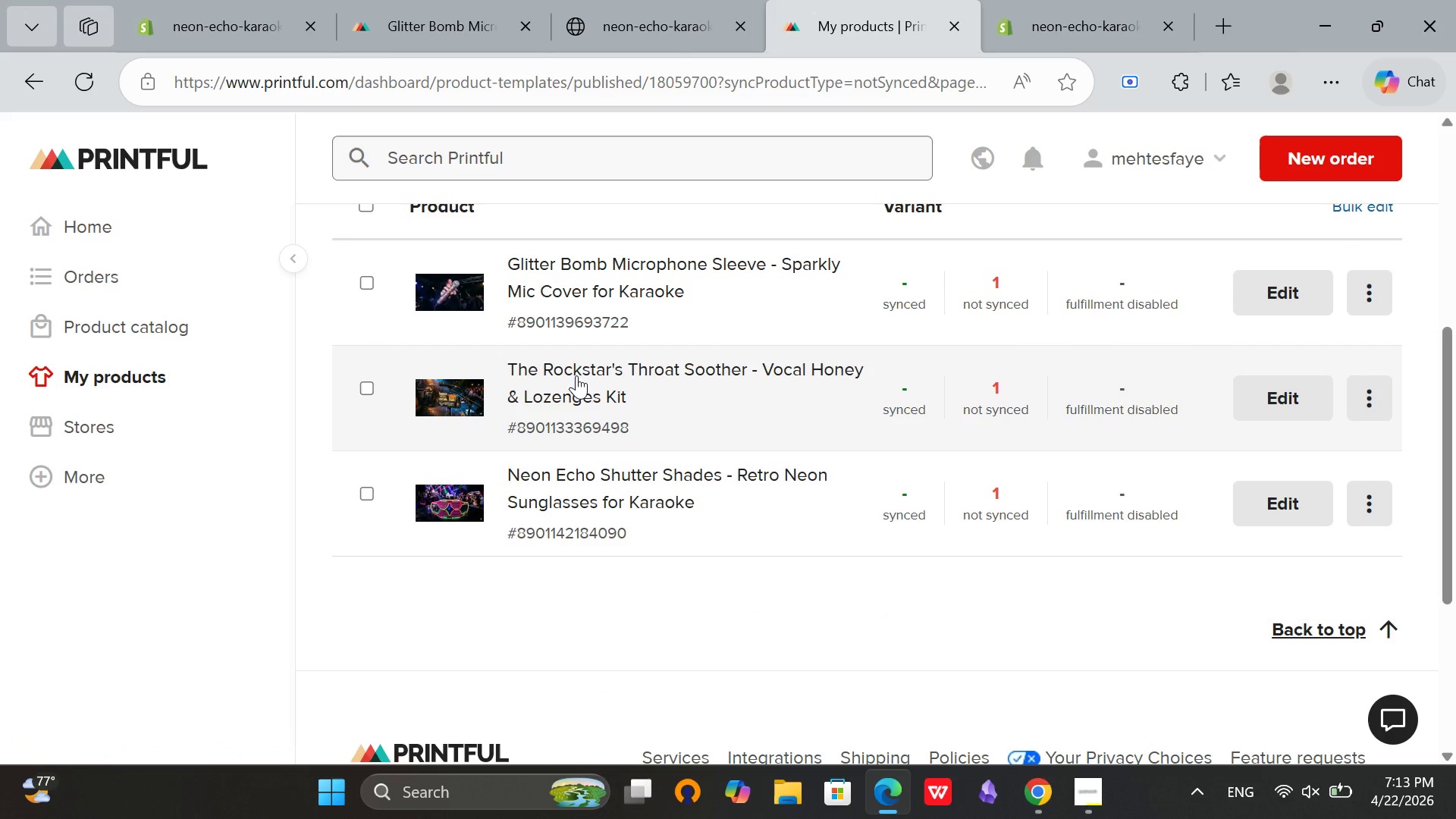 
left_click([576, 374])
 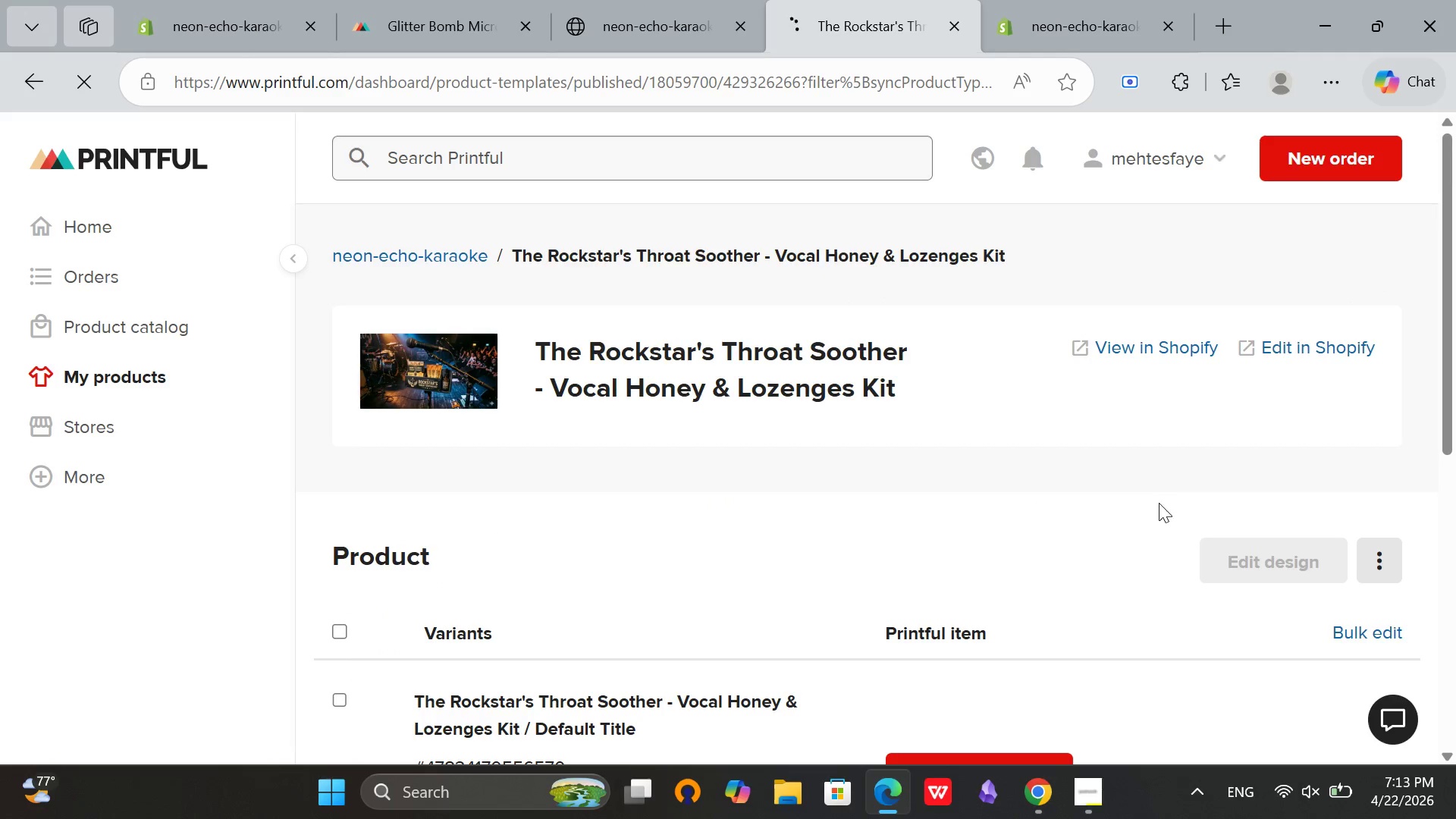 
scroll: coordinate [1181, 445], scroll_direction: down, amount: 2.0
 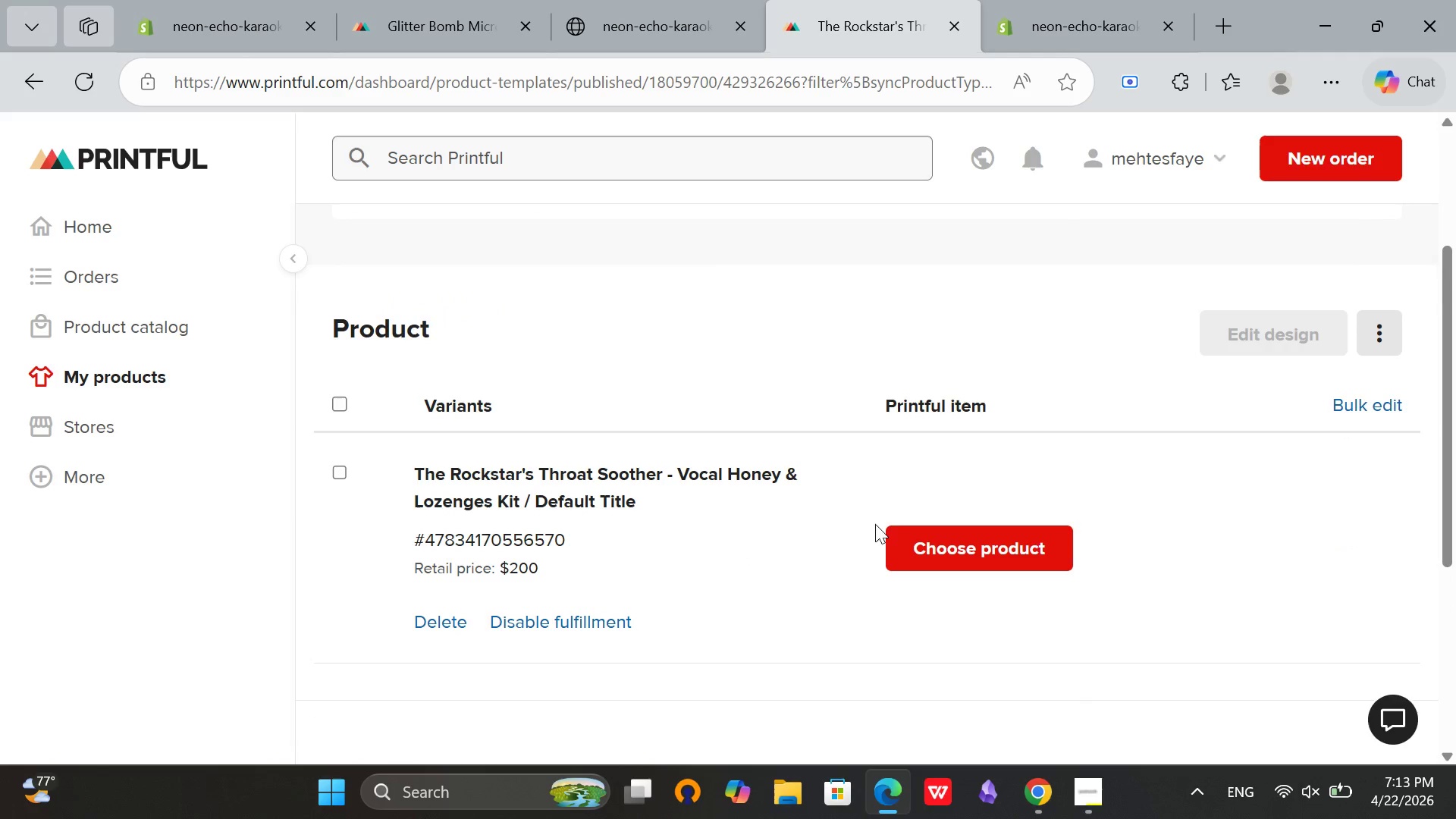 
scroll: coordinate [967, 555], scroll_direction: up, amount: 4.0
 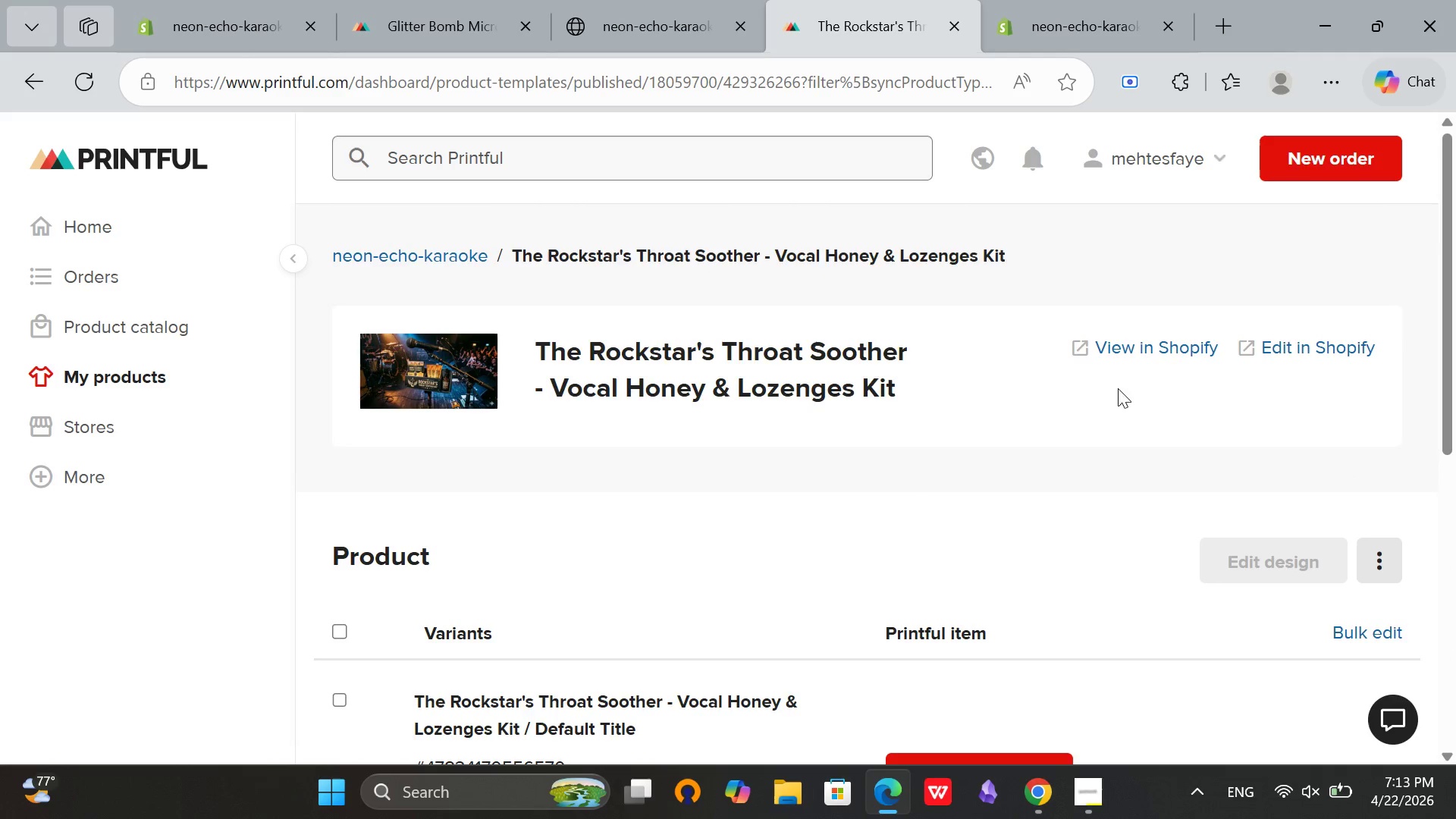 
scroll: coordinate [1089, 410], scroll_direction: down, amount: 2.0
 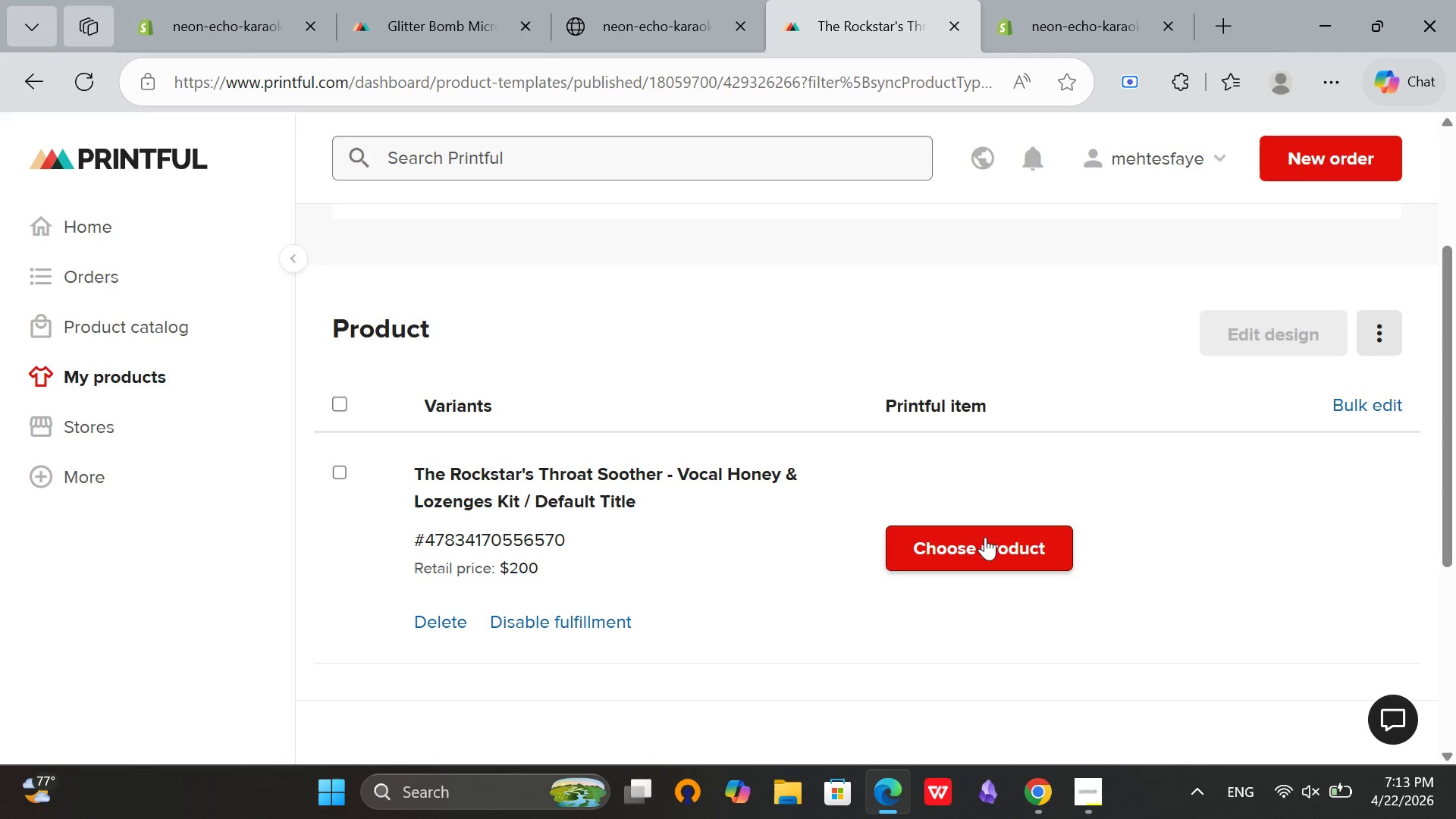 
left_click([981, 547])
 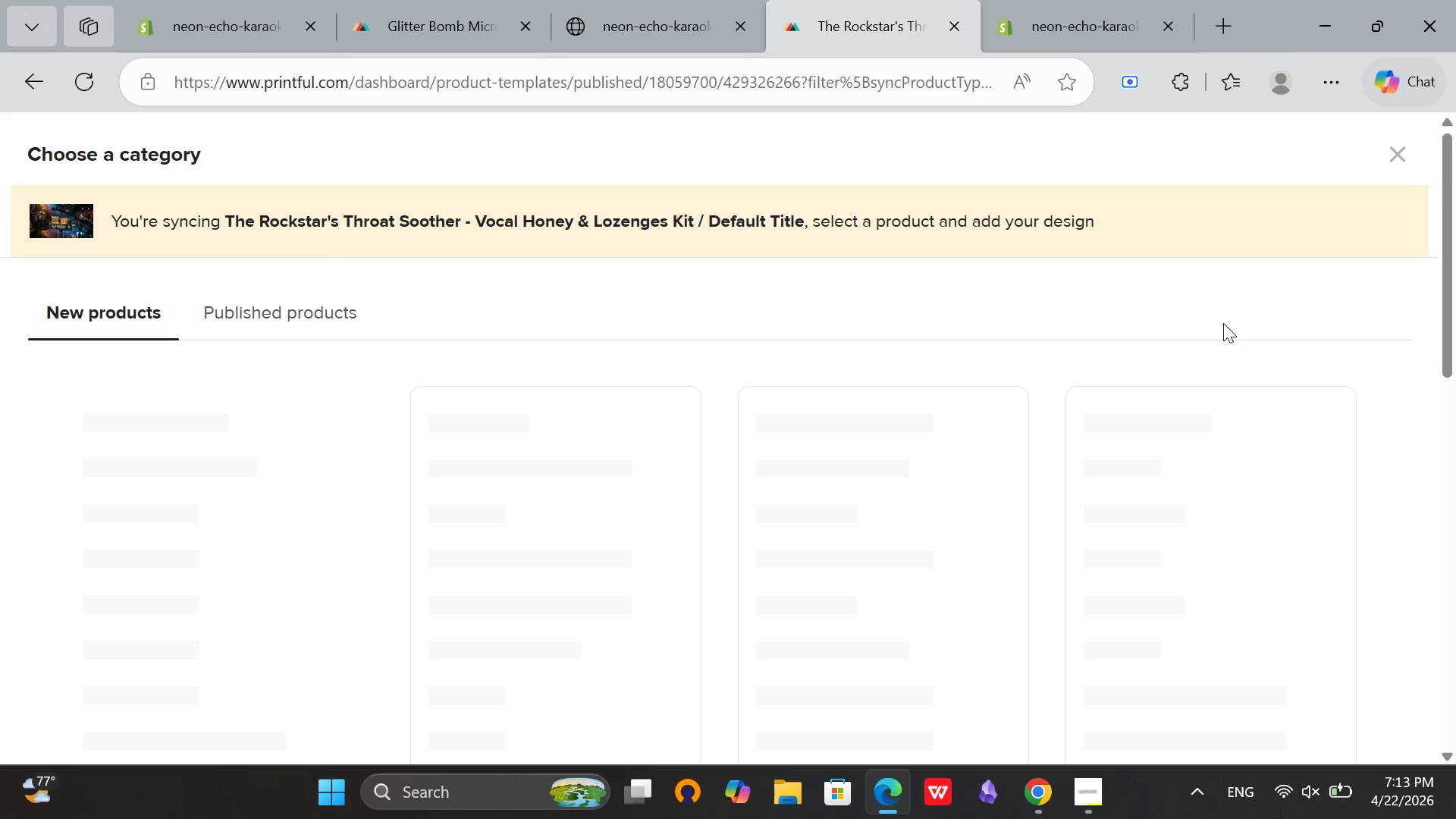 
left_click([1168, 398])
 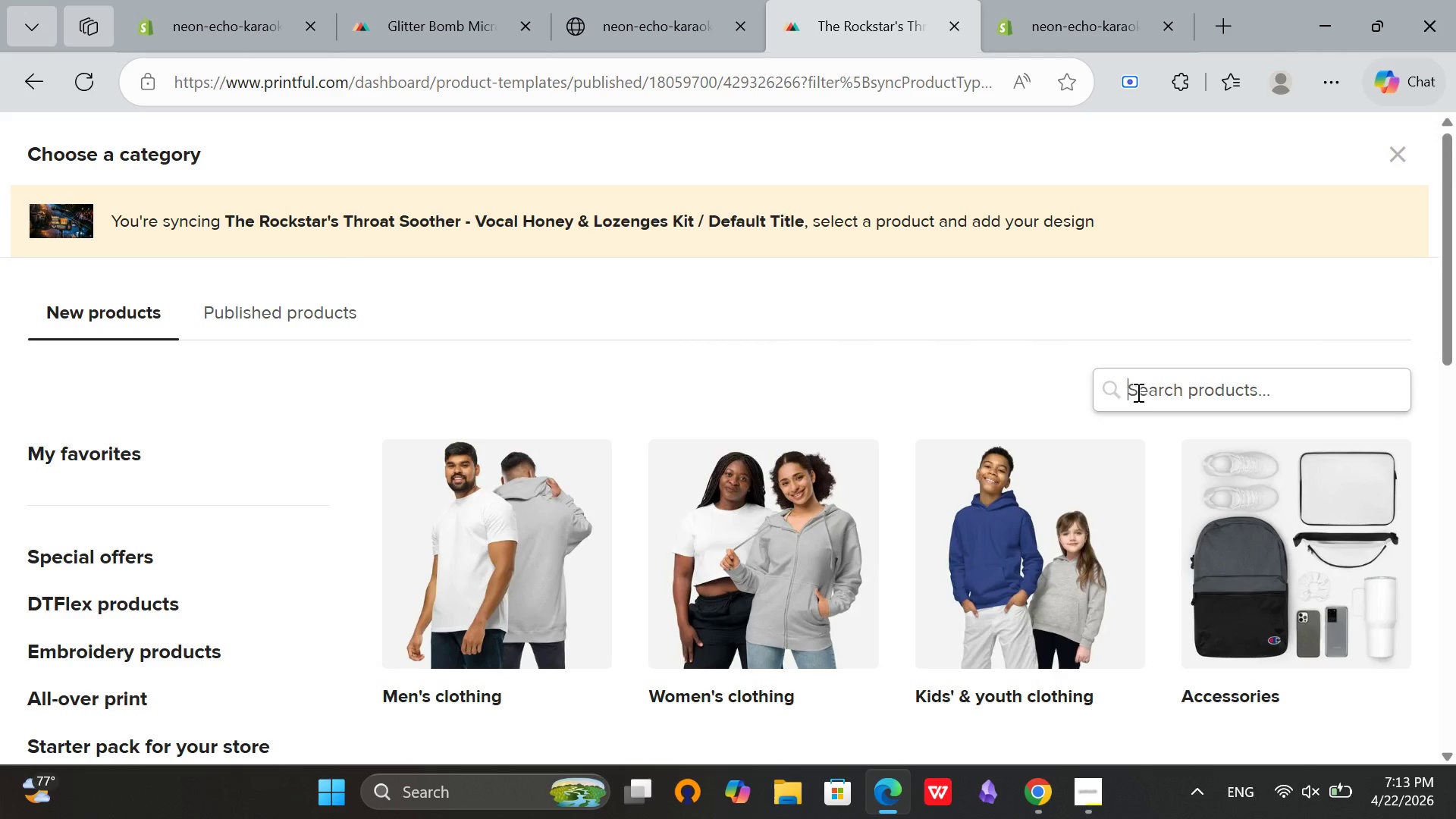 
type(honey)
 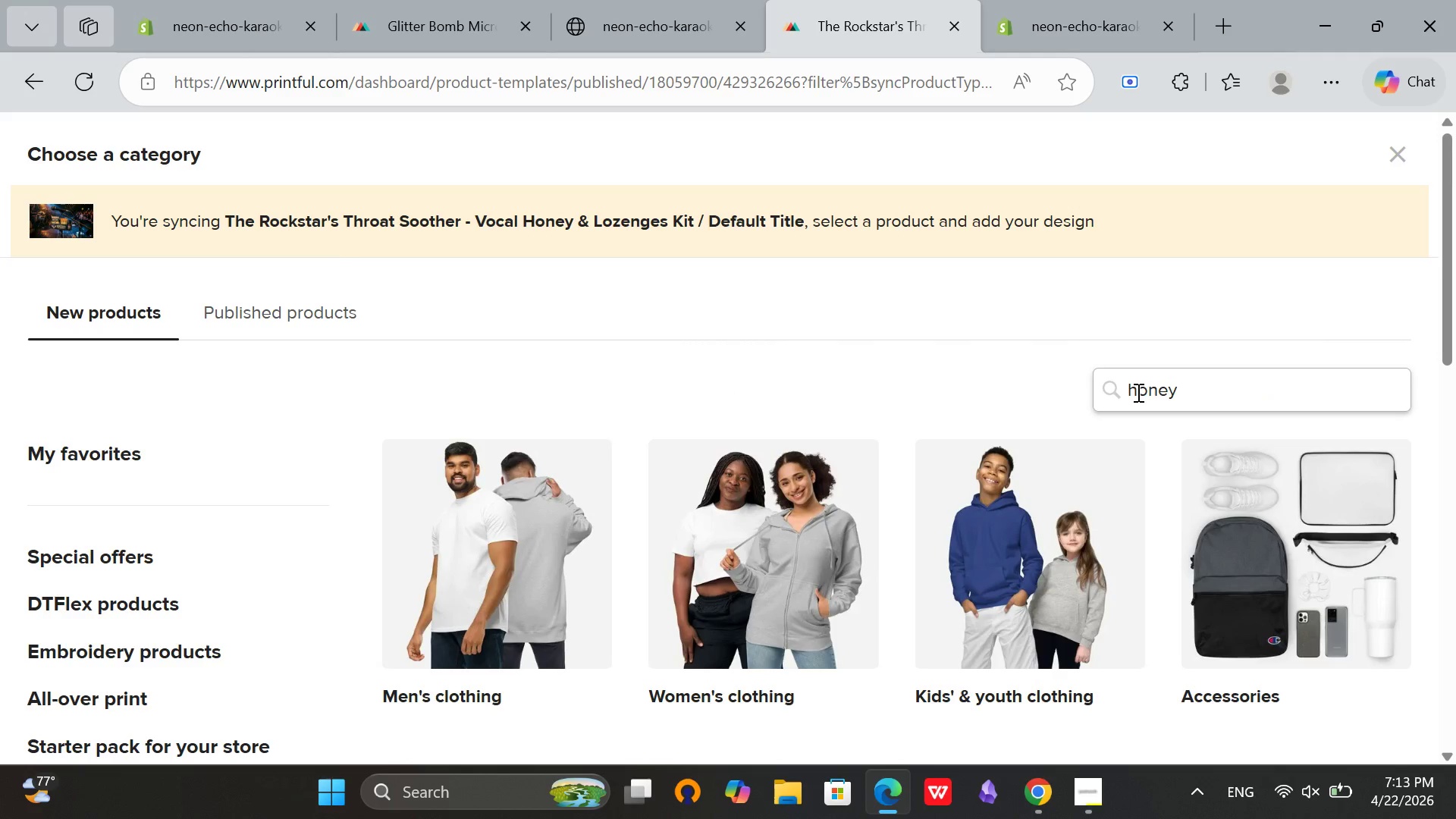 
key(Enter)
 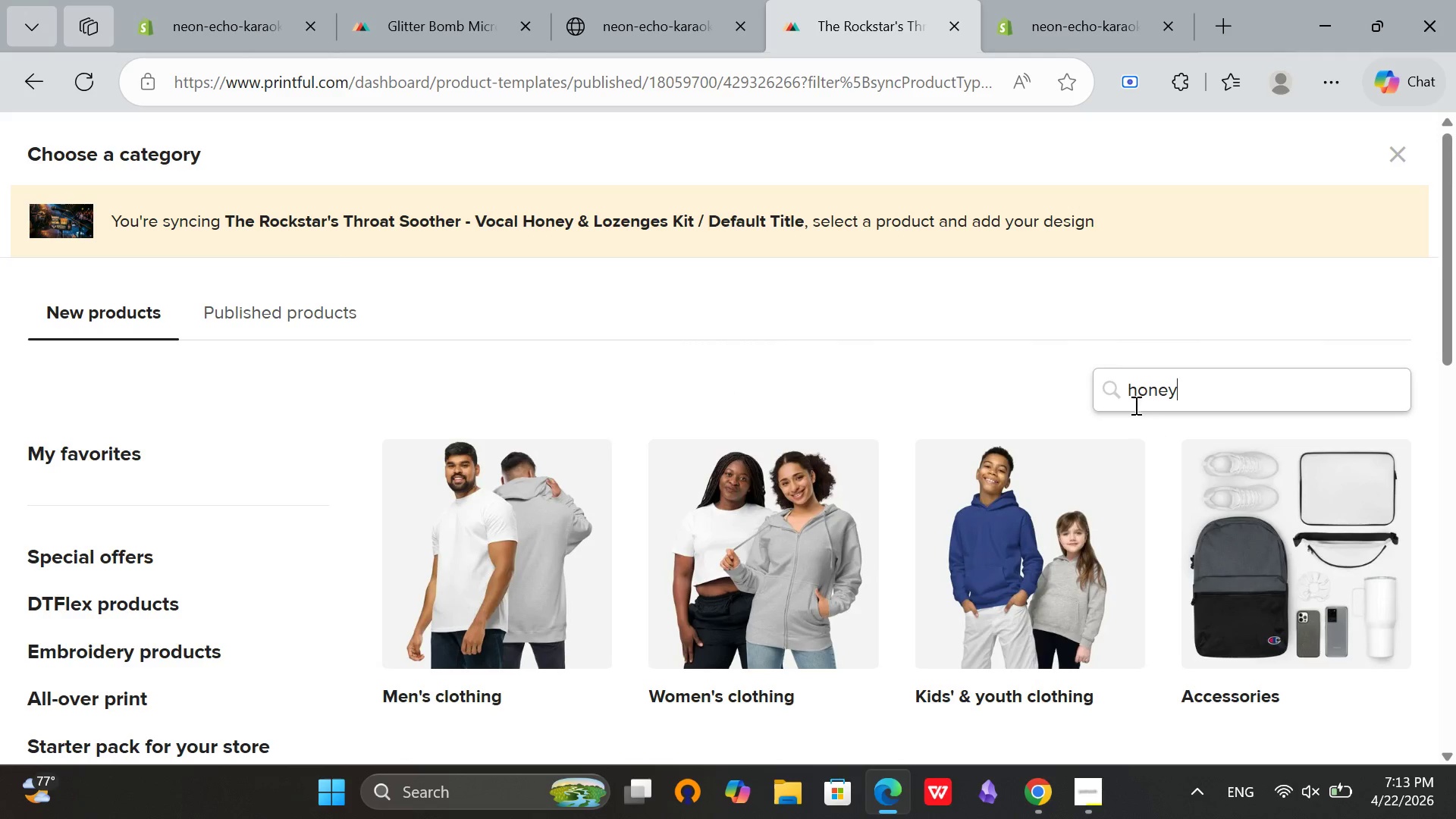 
left_click([1179, 391])
 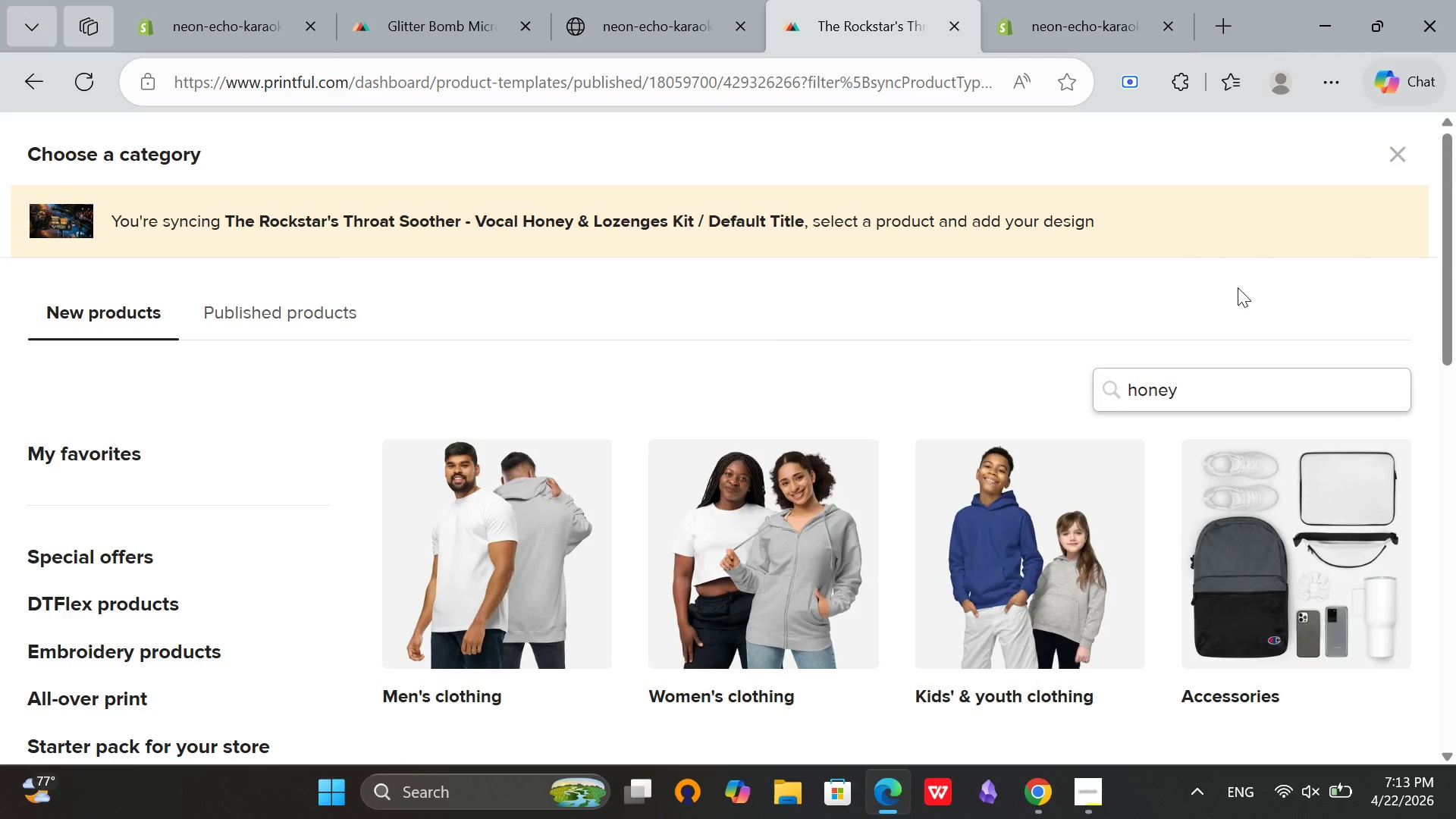 
left_click([1238, 287])
 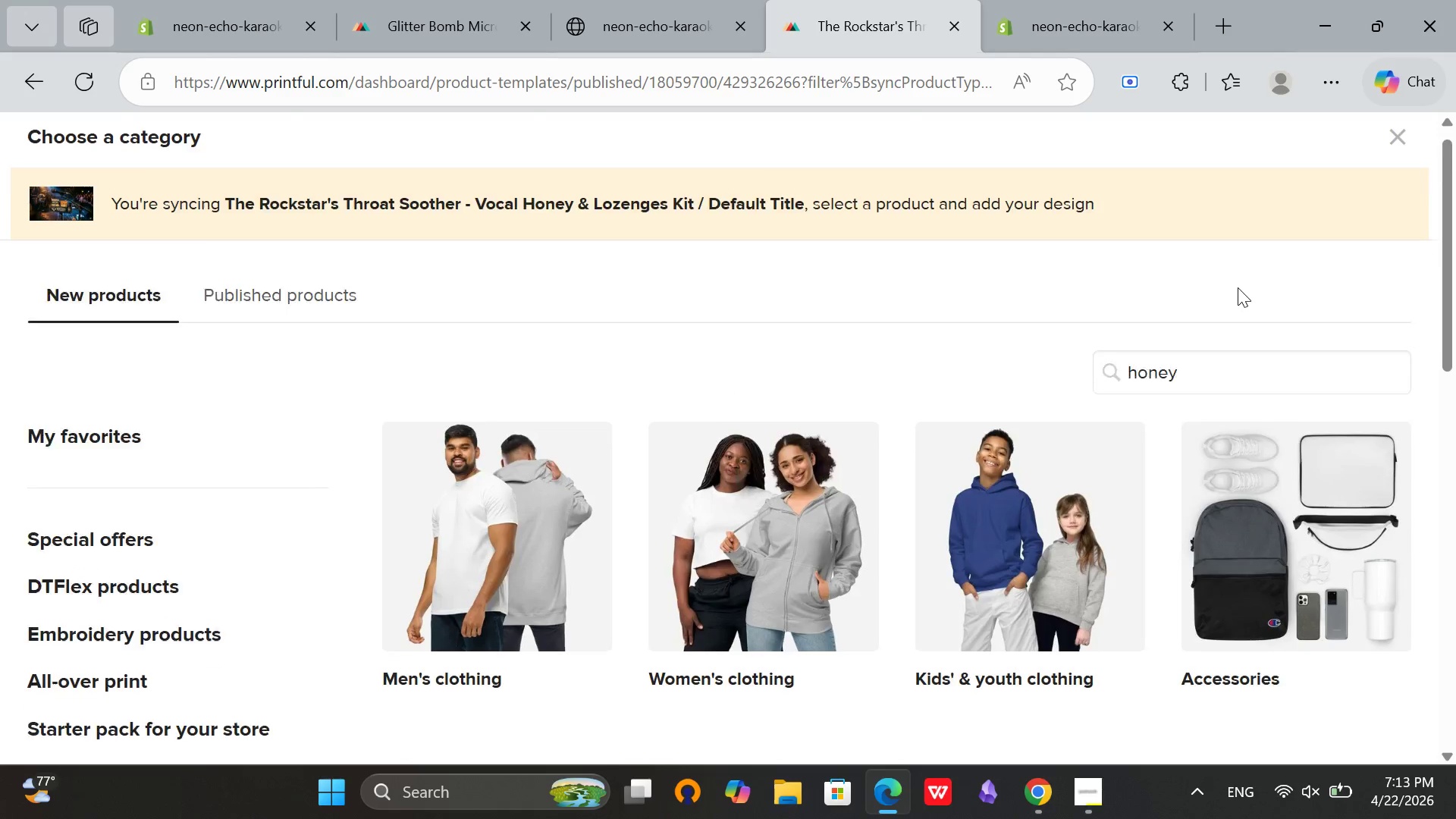 
scroll: coordinate [663, 530], scroll_direction: down, amount: 7.0
 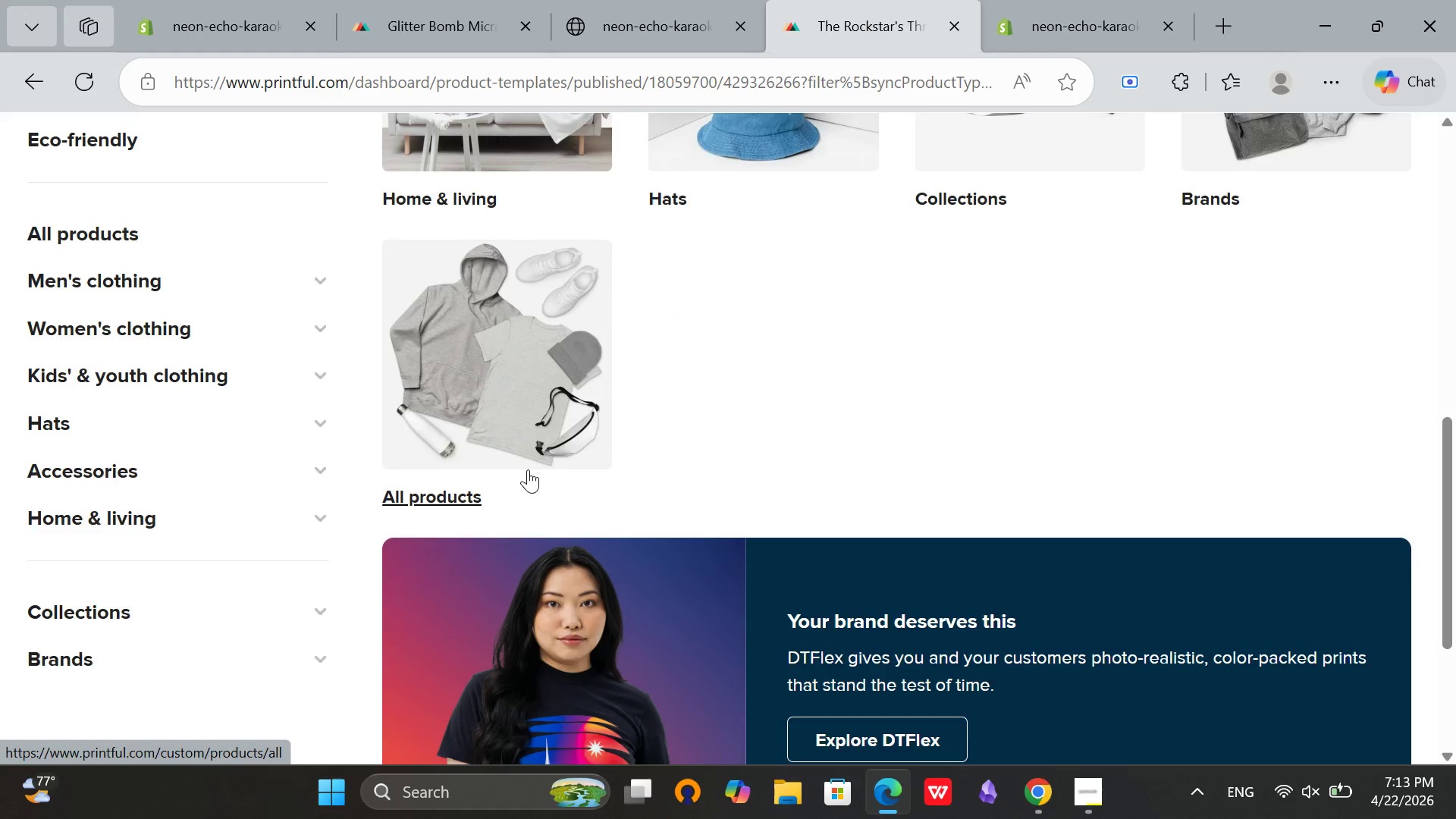 
scroll: coordinate [534, 466], scroll_direction: up, amount: 3.0
 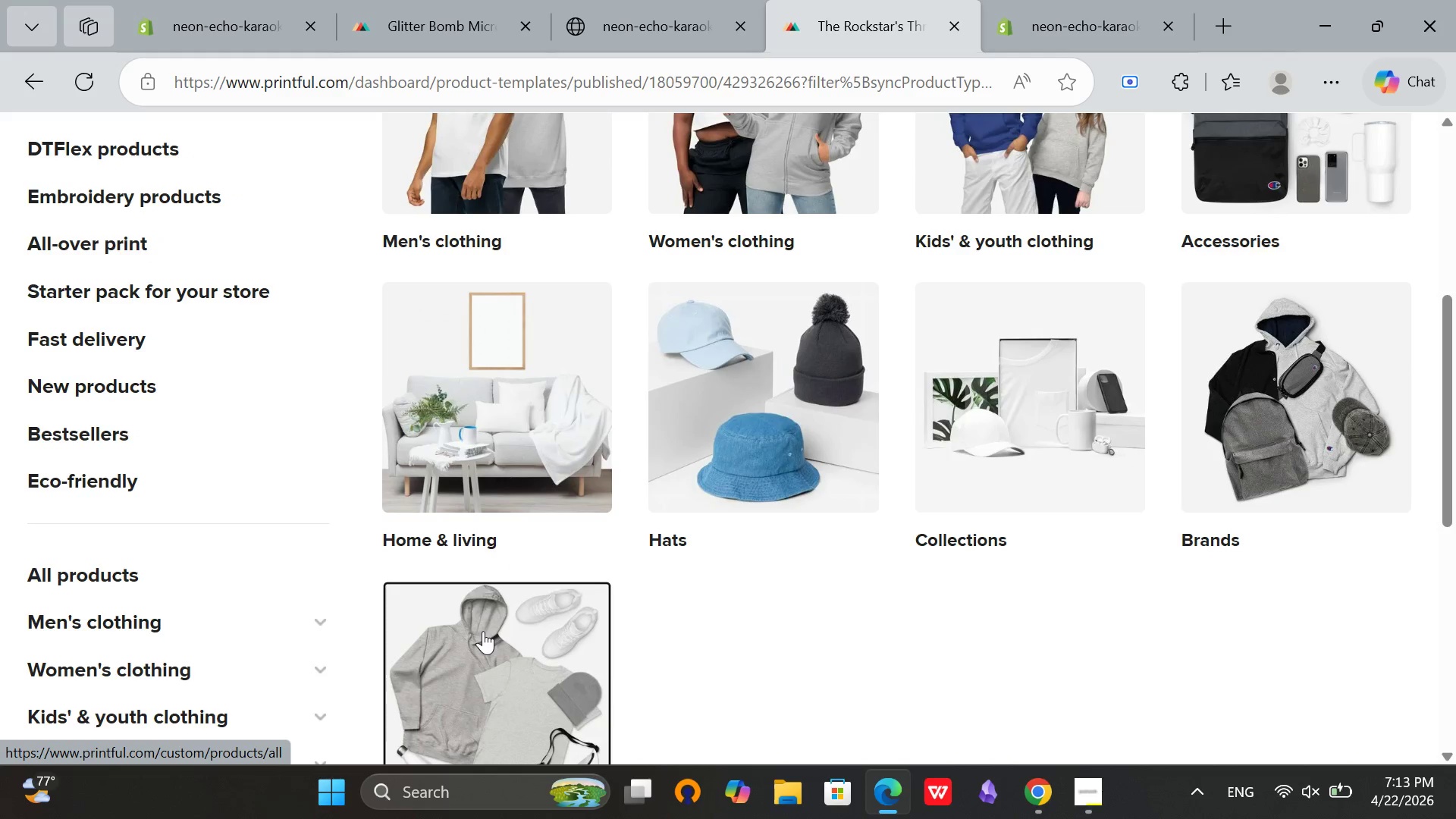 
left_click([483, 631])
 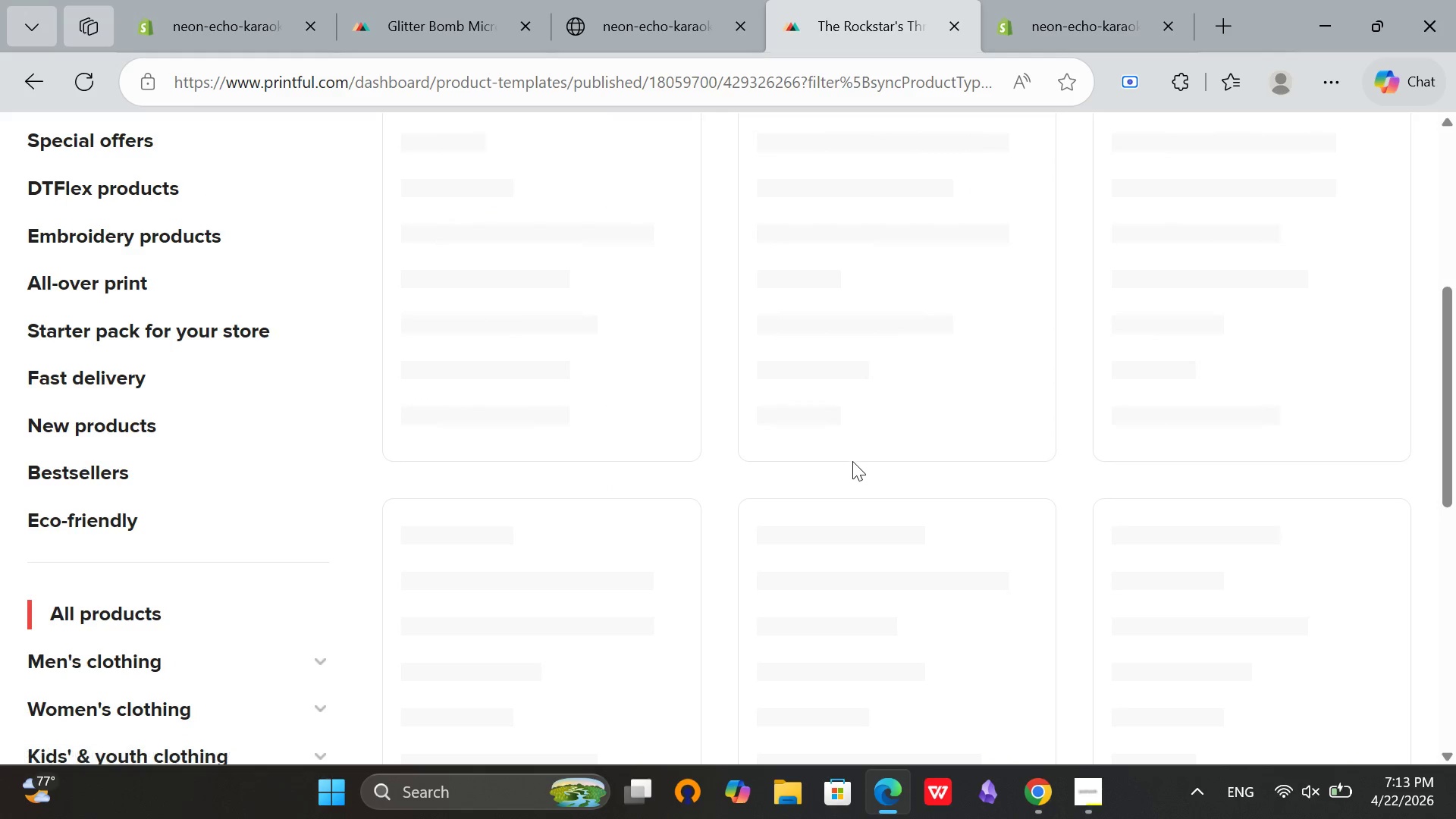 
scroll: coordinate [863, 461], scroll_direction: up, amount: 6.0
 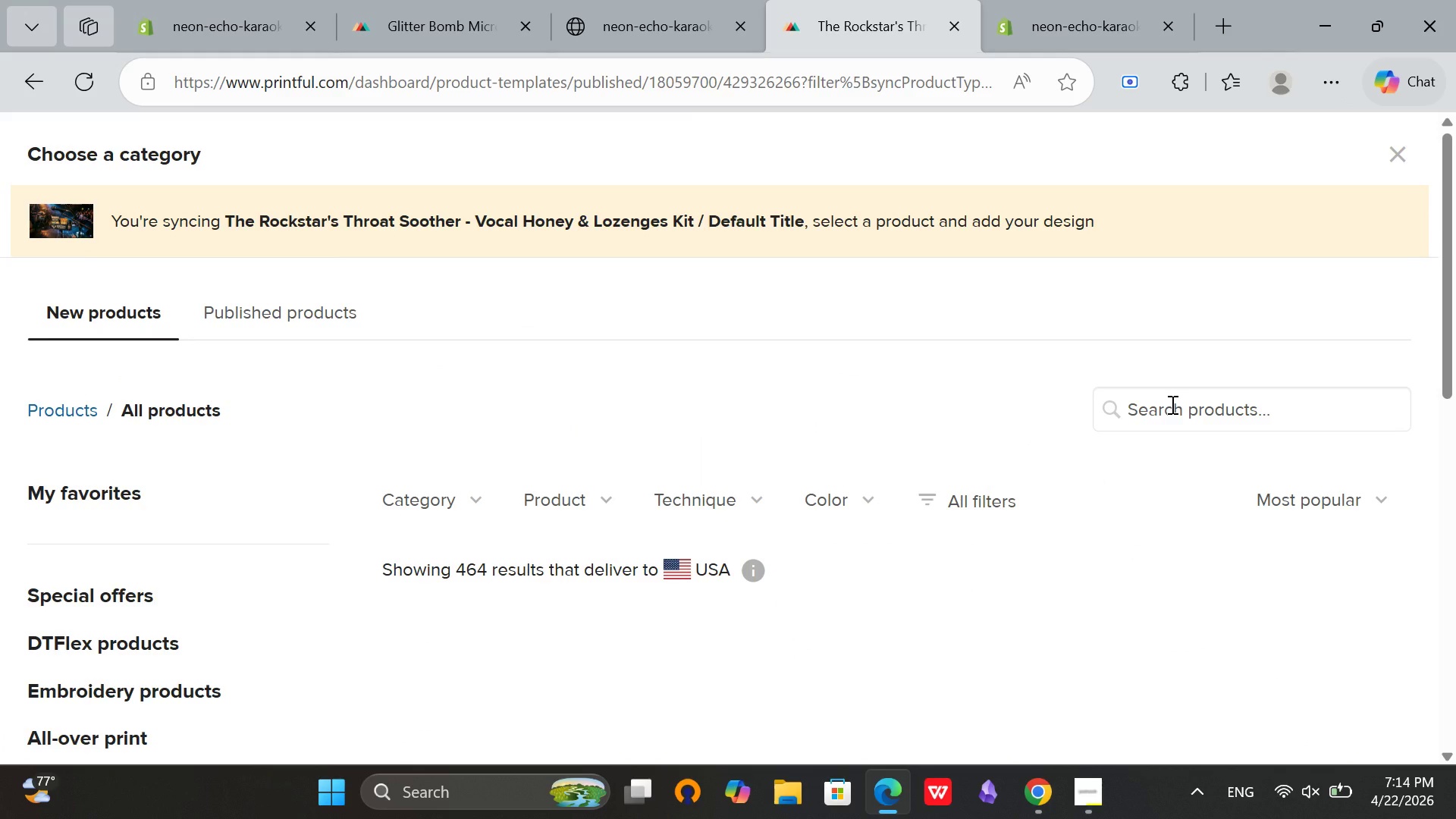 
left_click([1171, 404])
 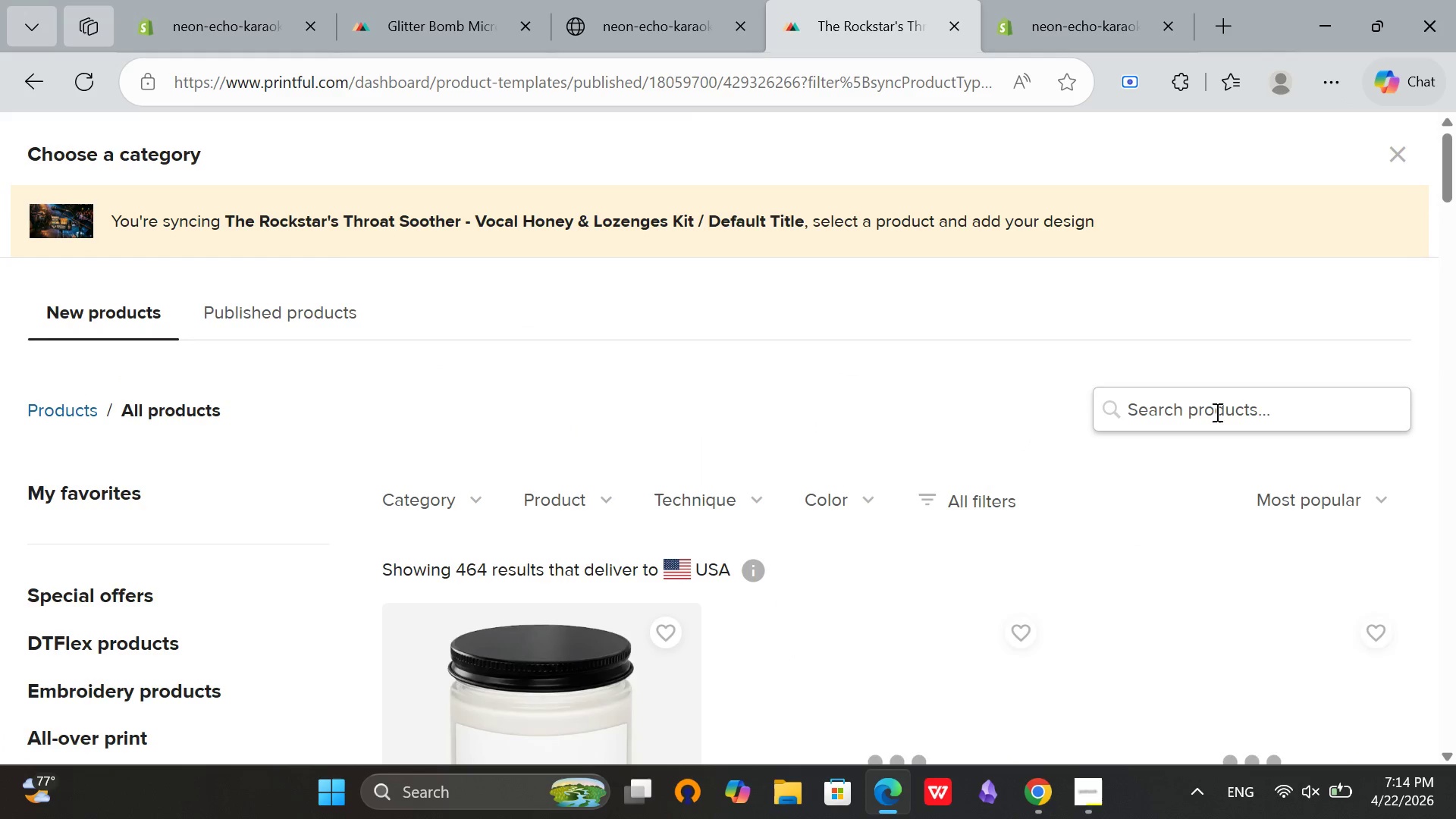 
type(honey)
key(Backspace)
 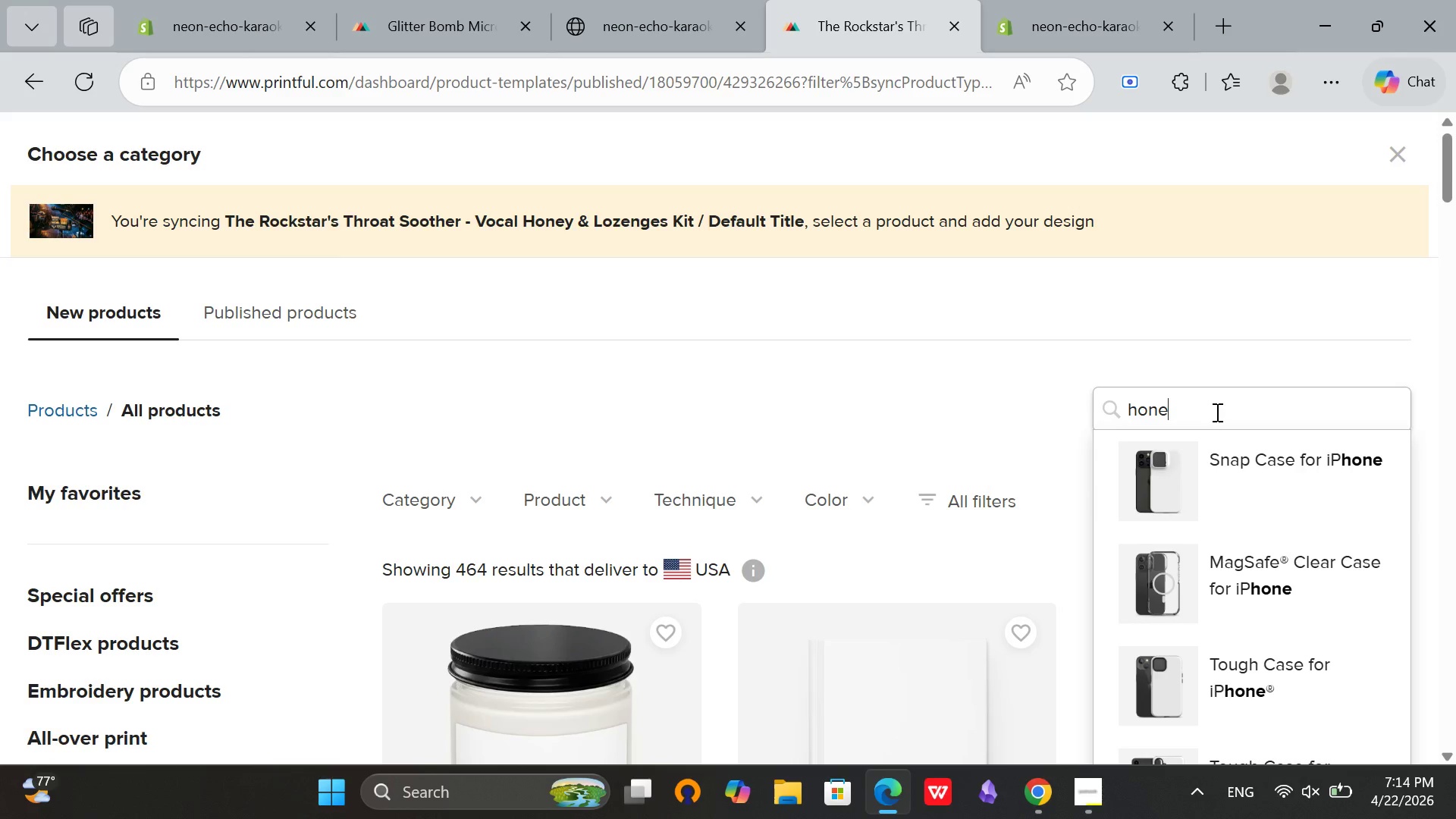 
scroll: coordinate [1265, 489], scroll_direction: down, amount: 10.0
 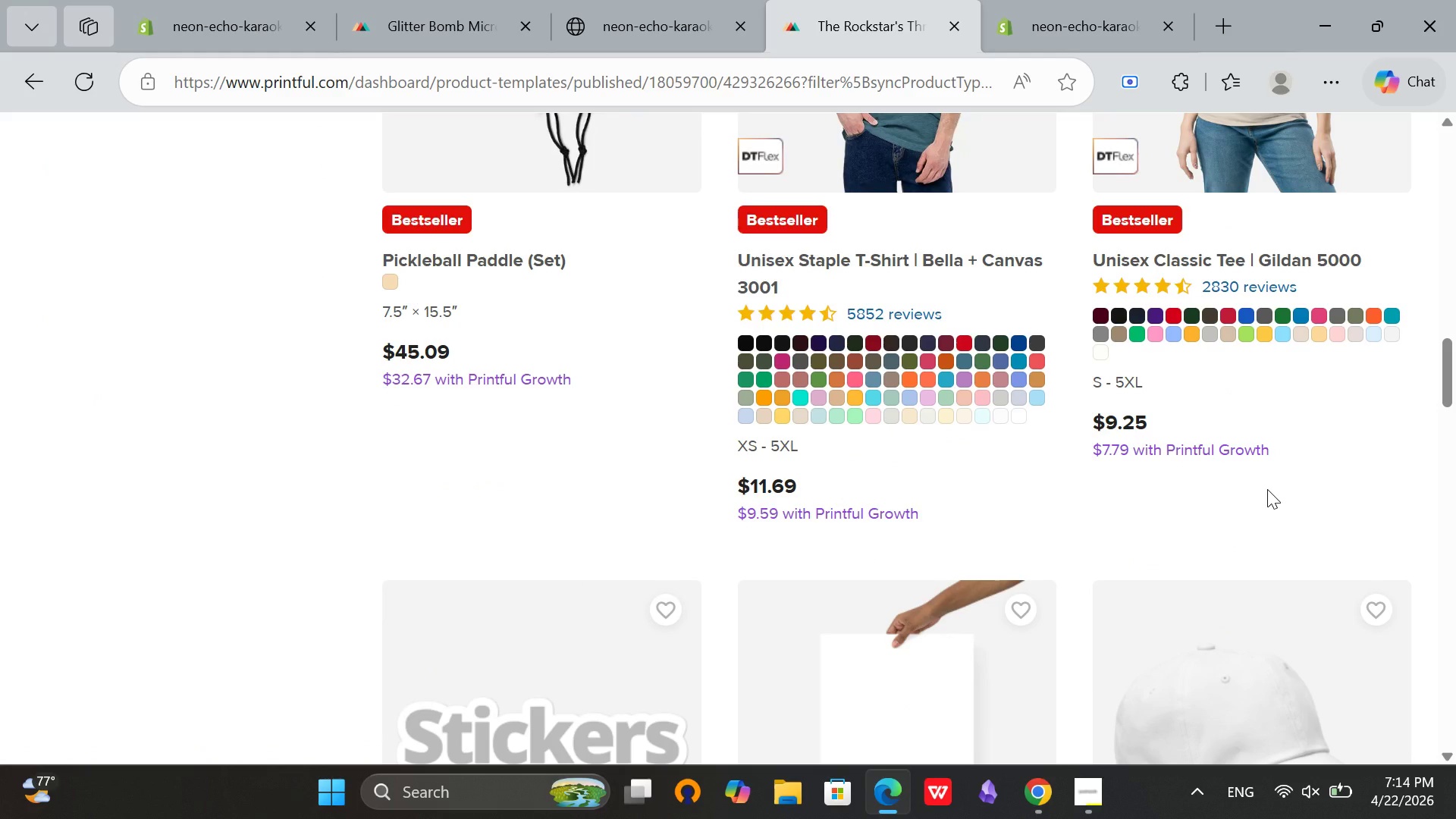 
wait(27.38)
 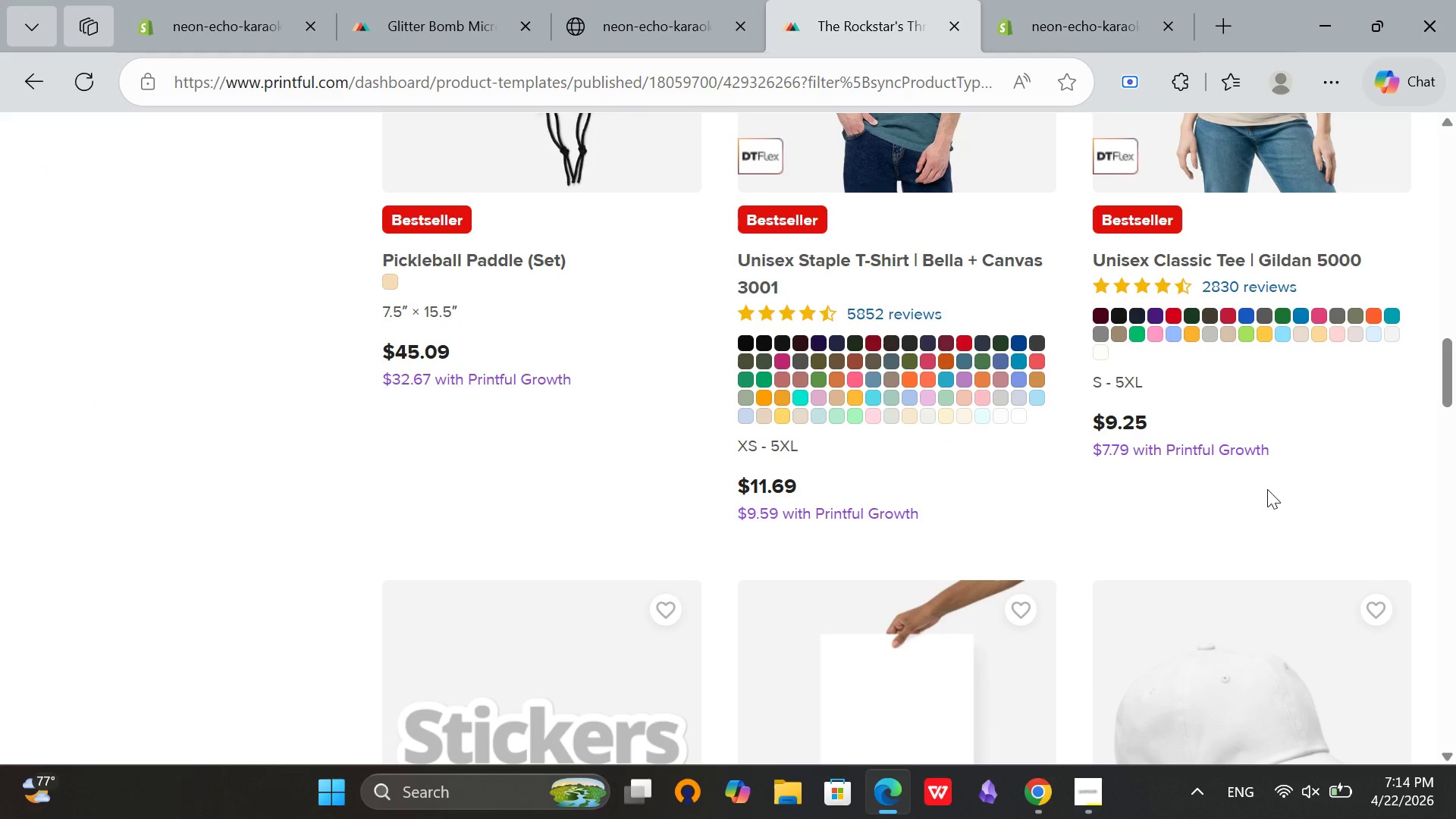 
scroll: coordinate [1323, 466], scroll_direction: up, amount: 15.0
 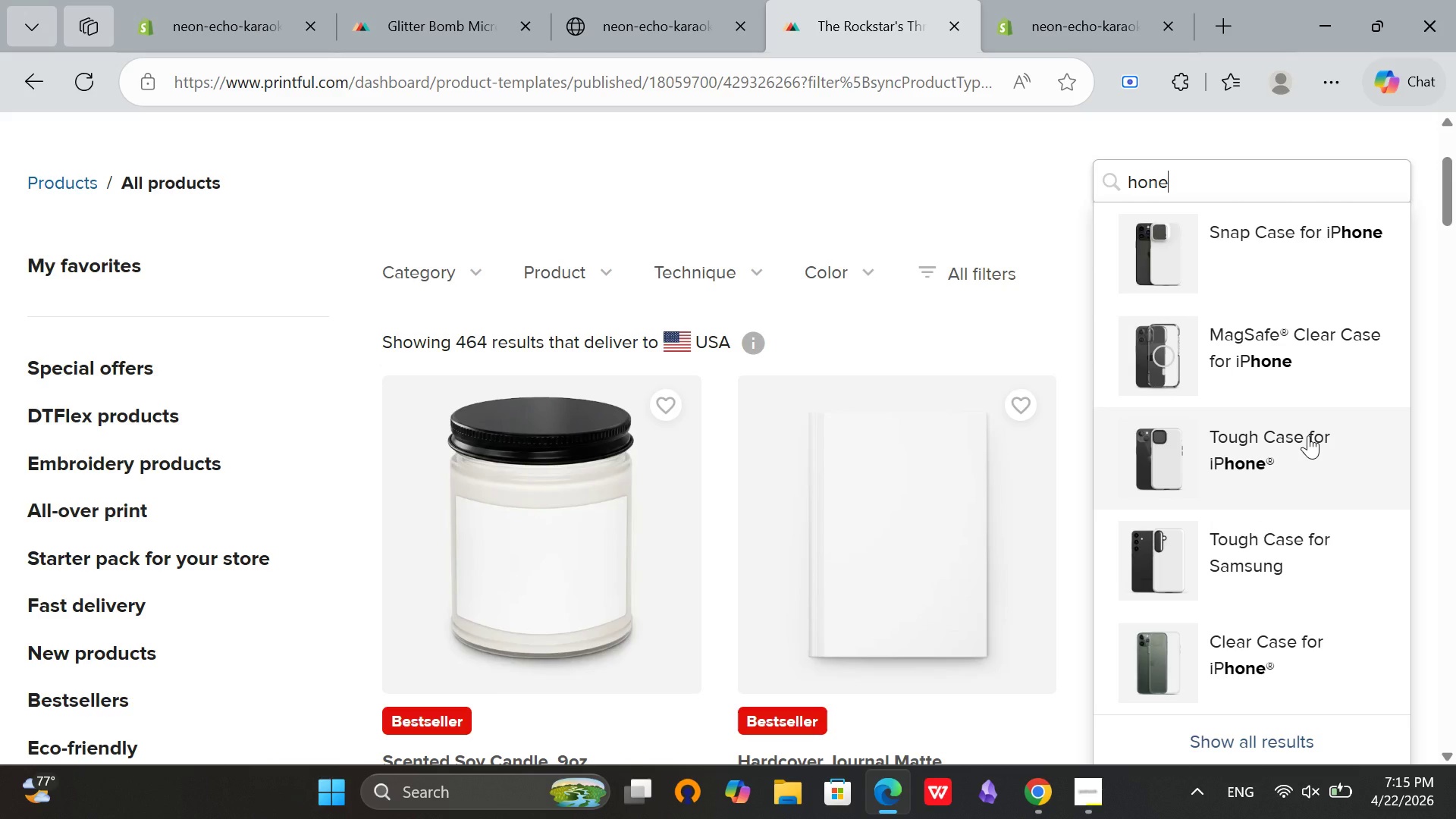 
wait(49.25)
 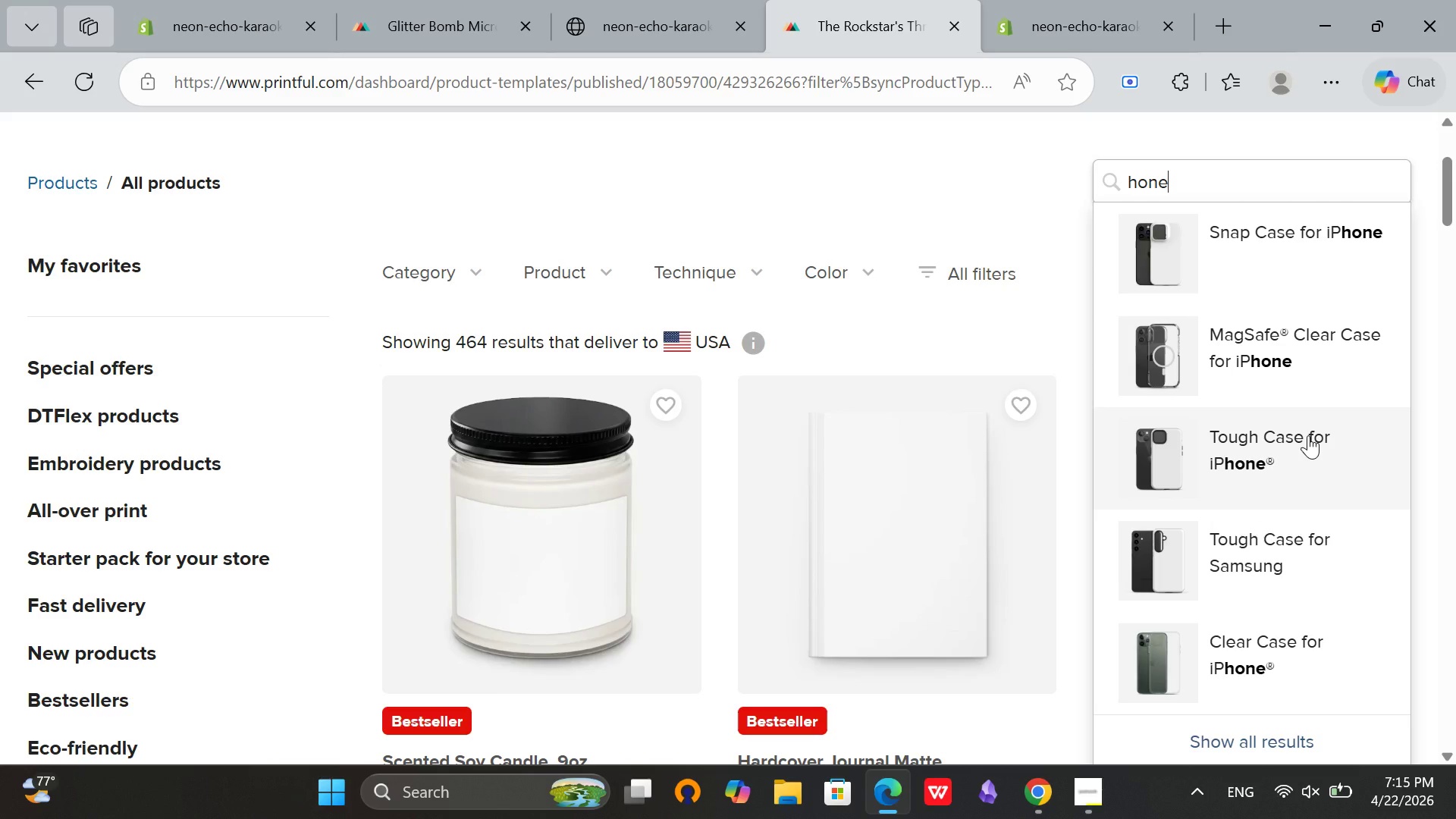 
left_click([1120, 0])
 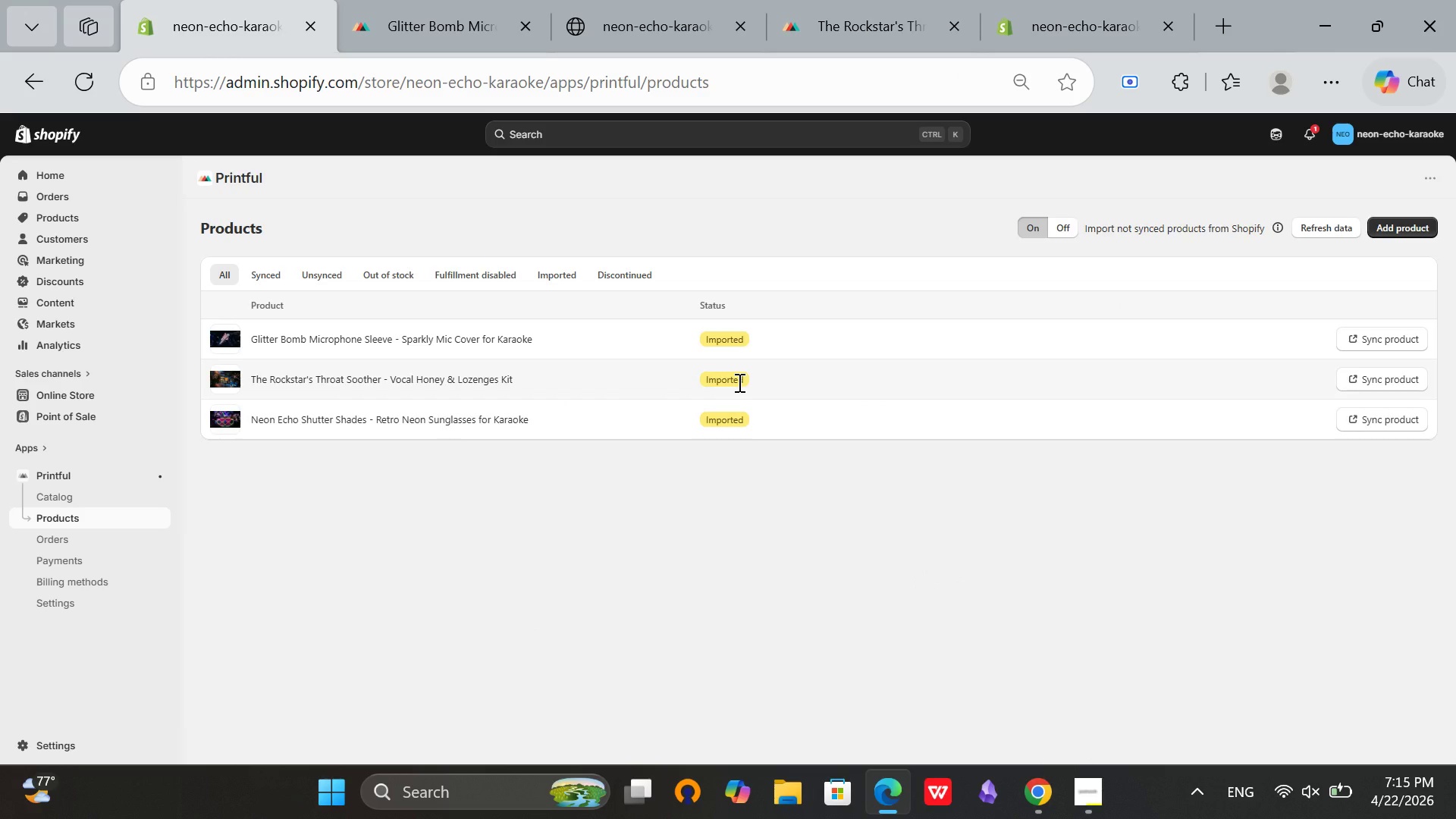 
wait(14.66)
 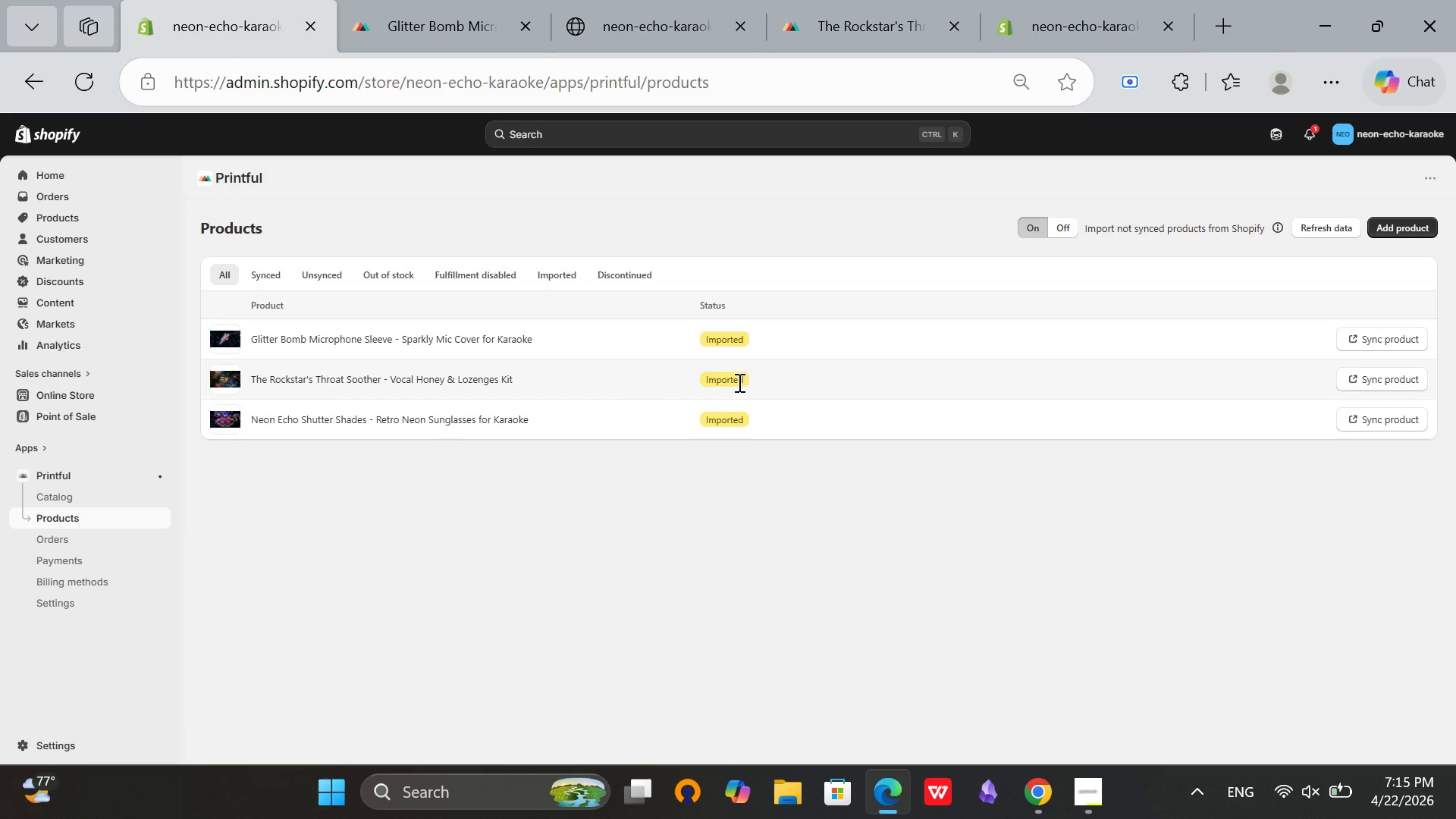 
left_click([52, 216])
 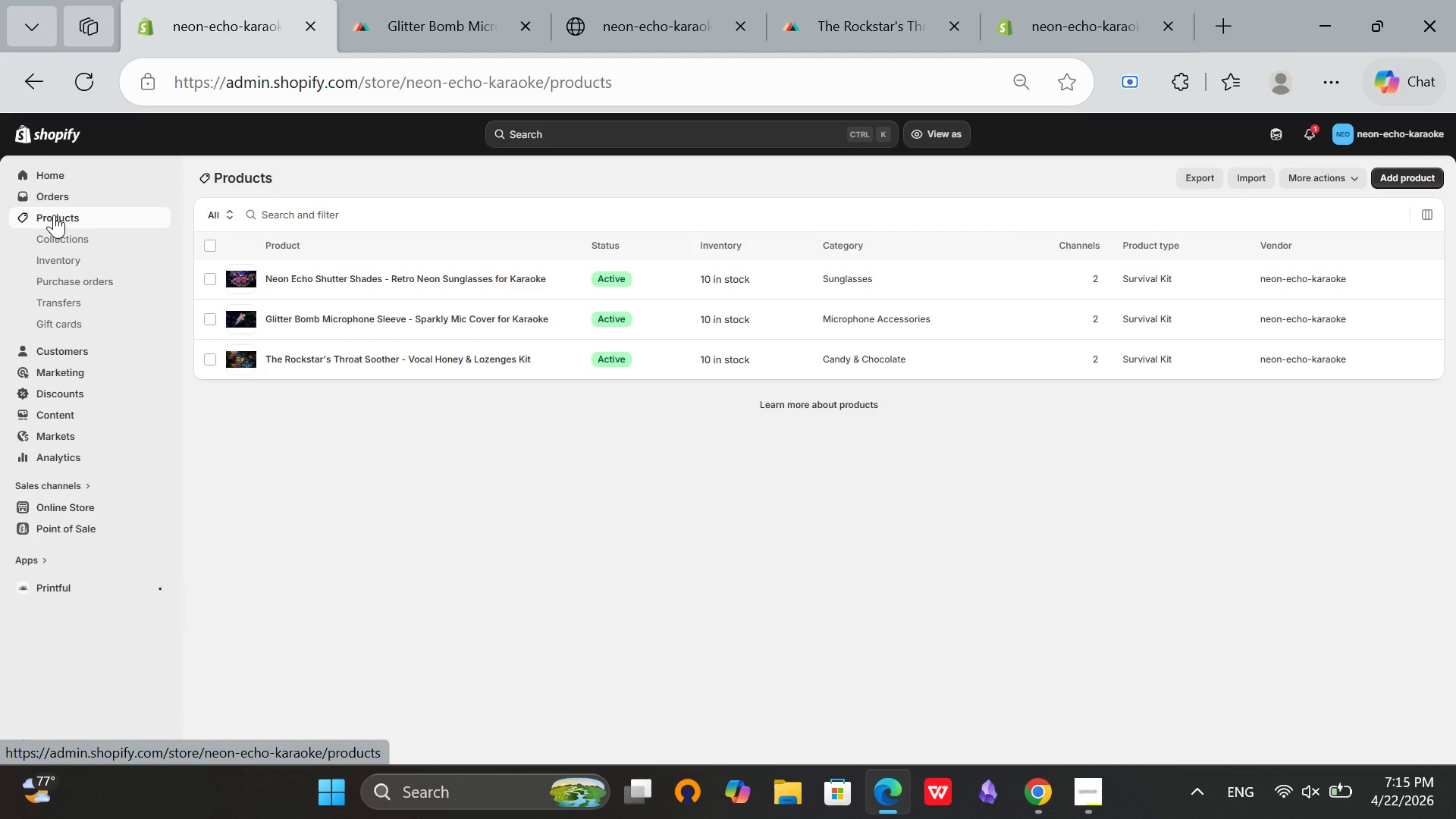 
scroll: coordinate [98, 158], scroll_direction: up, amount: 1.0
 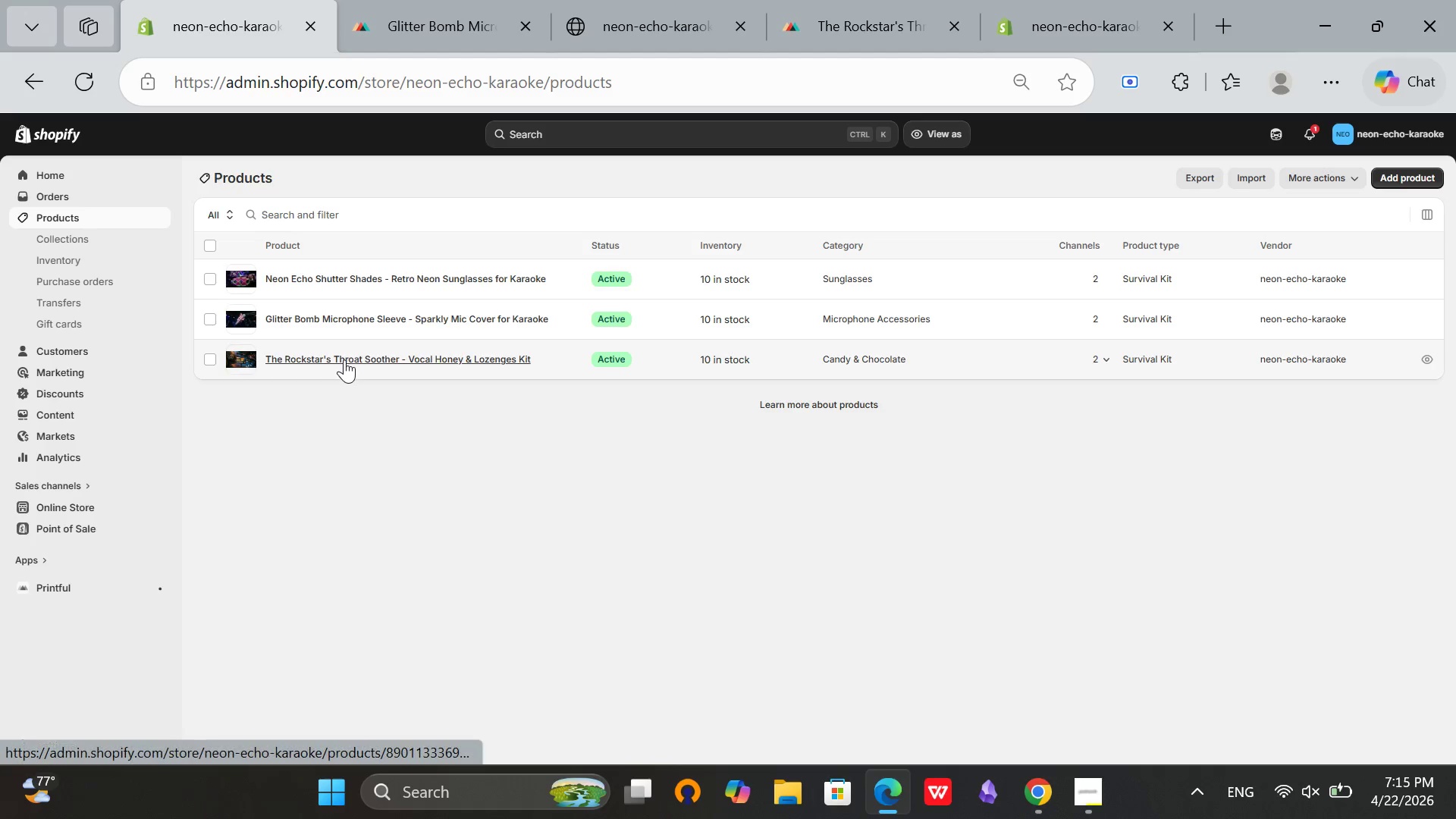 
left_click([344, 359])
 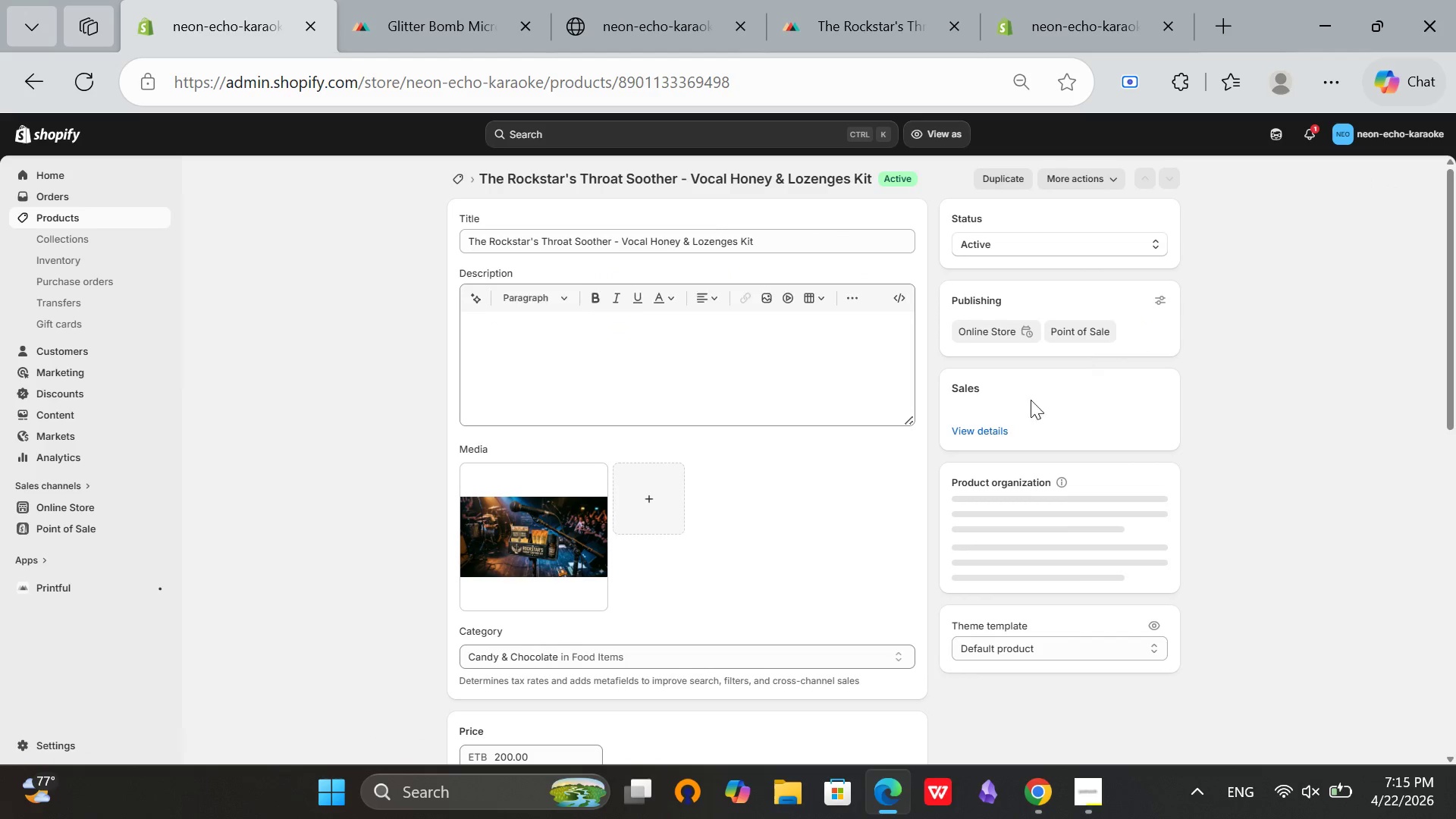 
scroll: coordinate [1067, 536], scroll_direction: down, amount: 7.0
 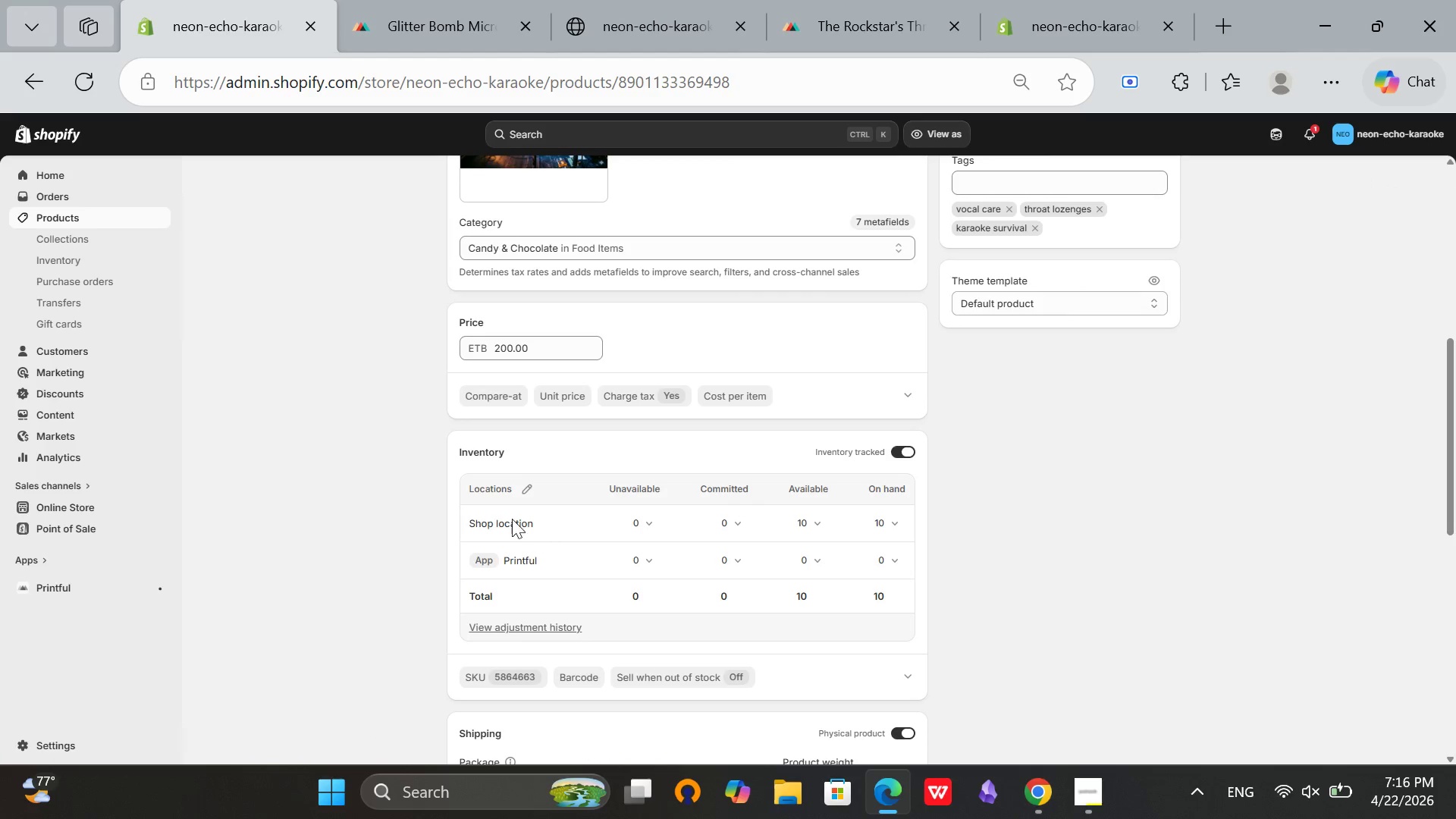 
left_click([529, 486])
 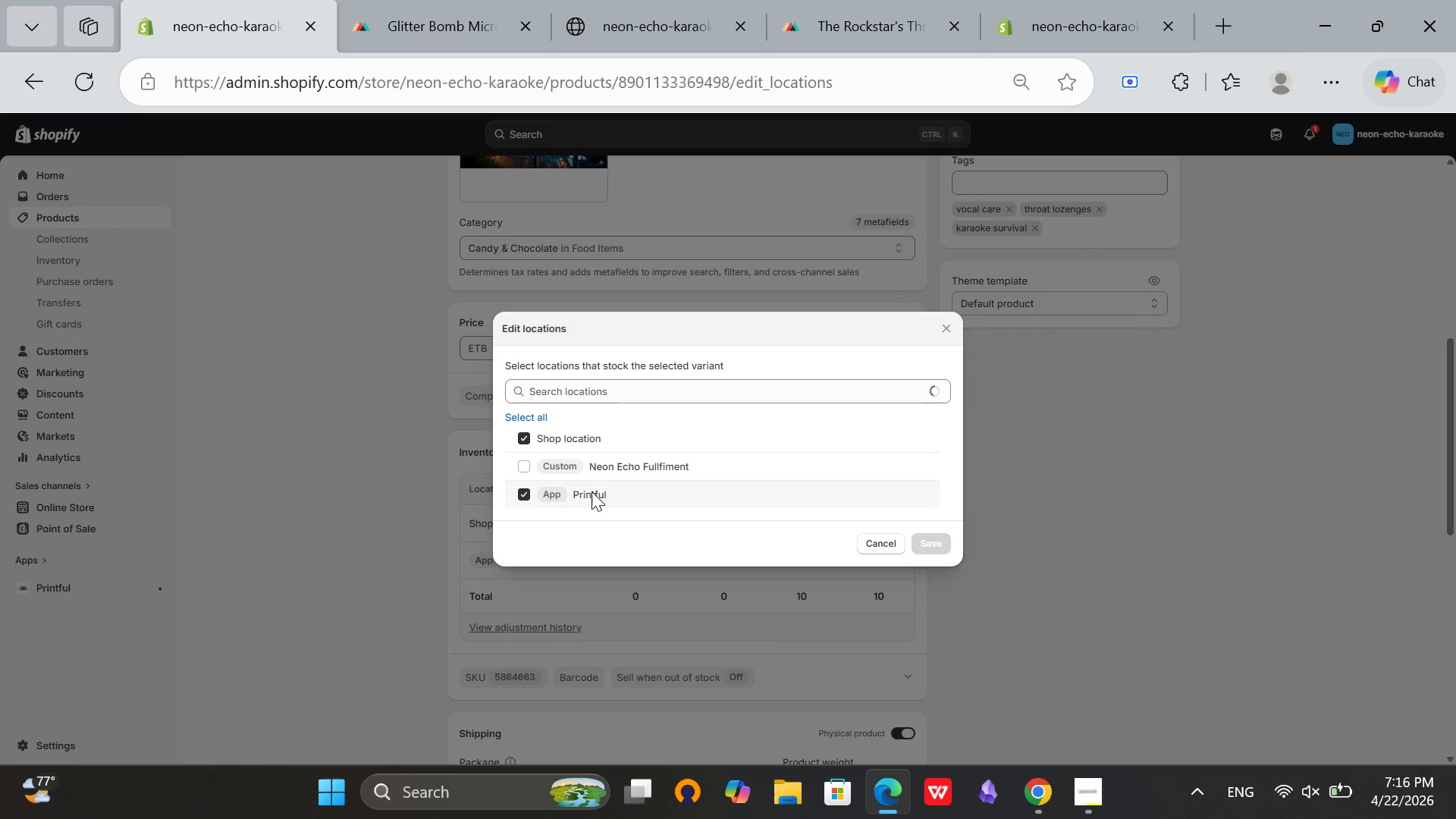 
left_click([519, 472])
 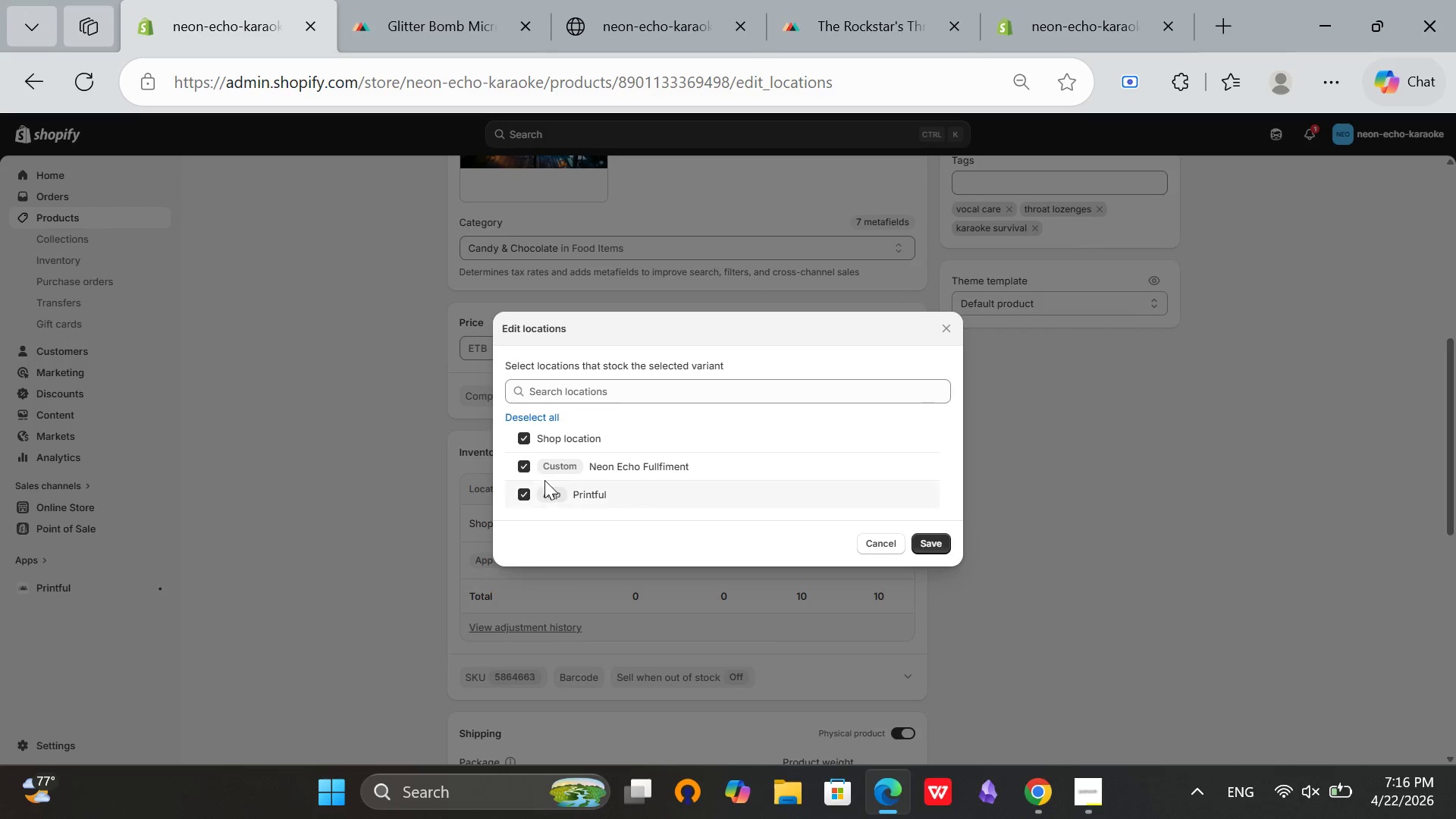 
left_click([548, 500])
 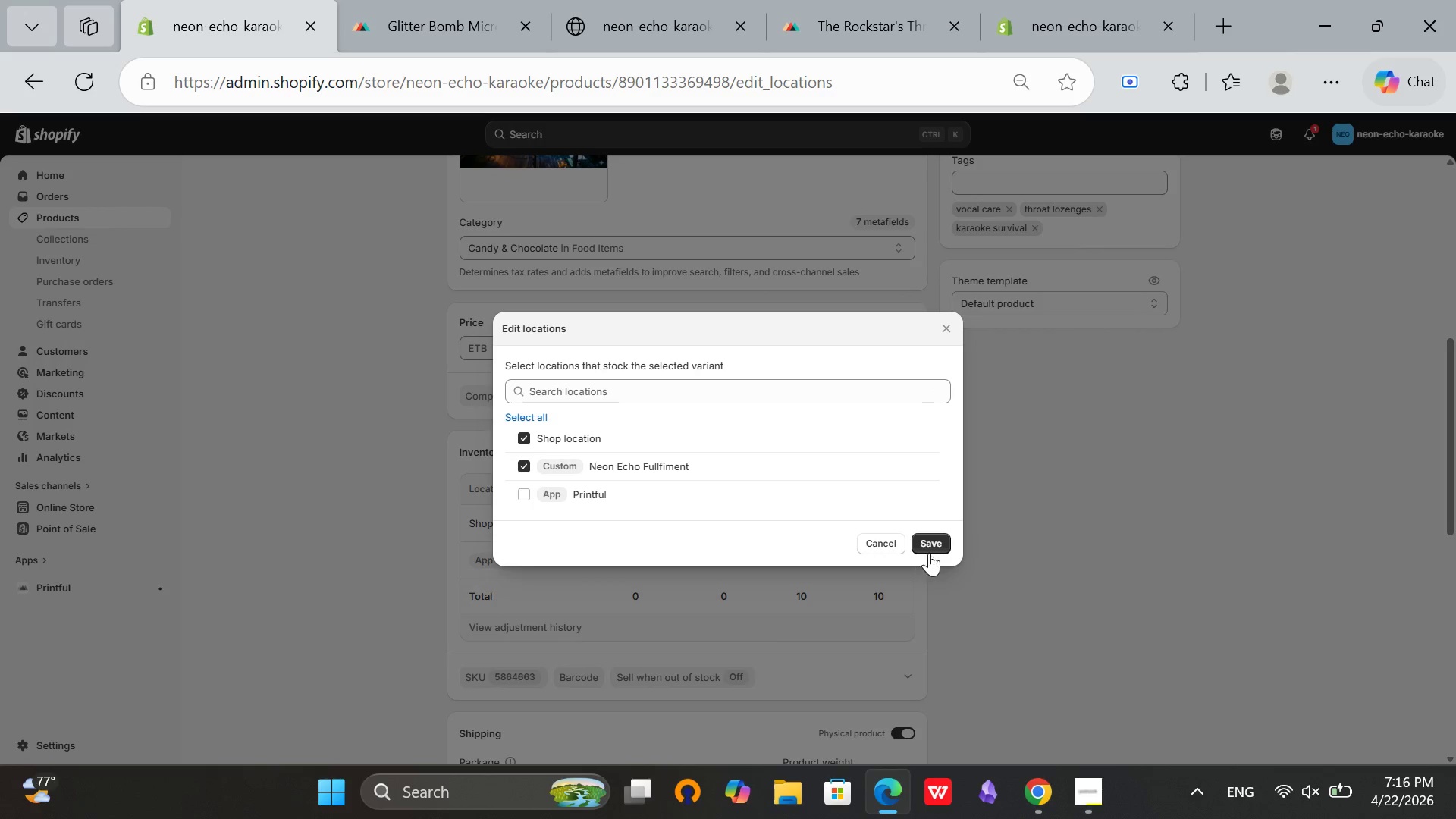 
left_click([924, 544])
 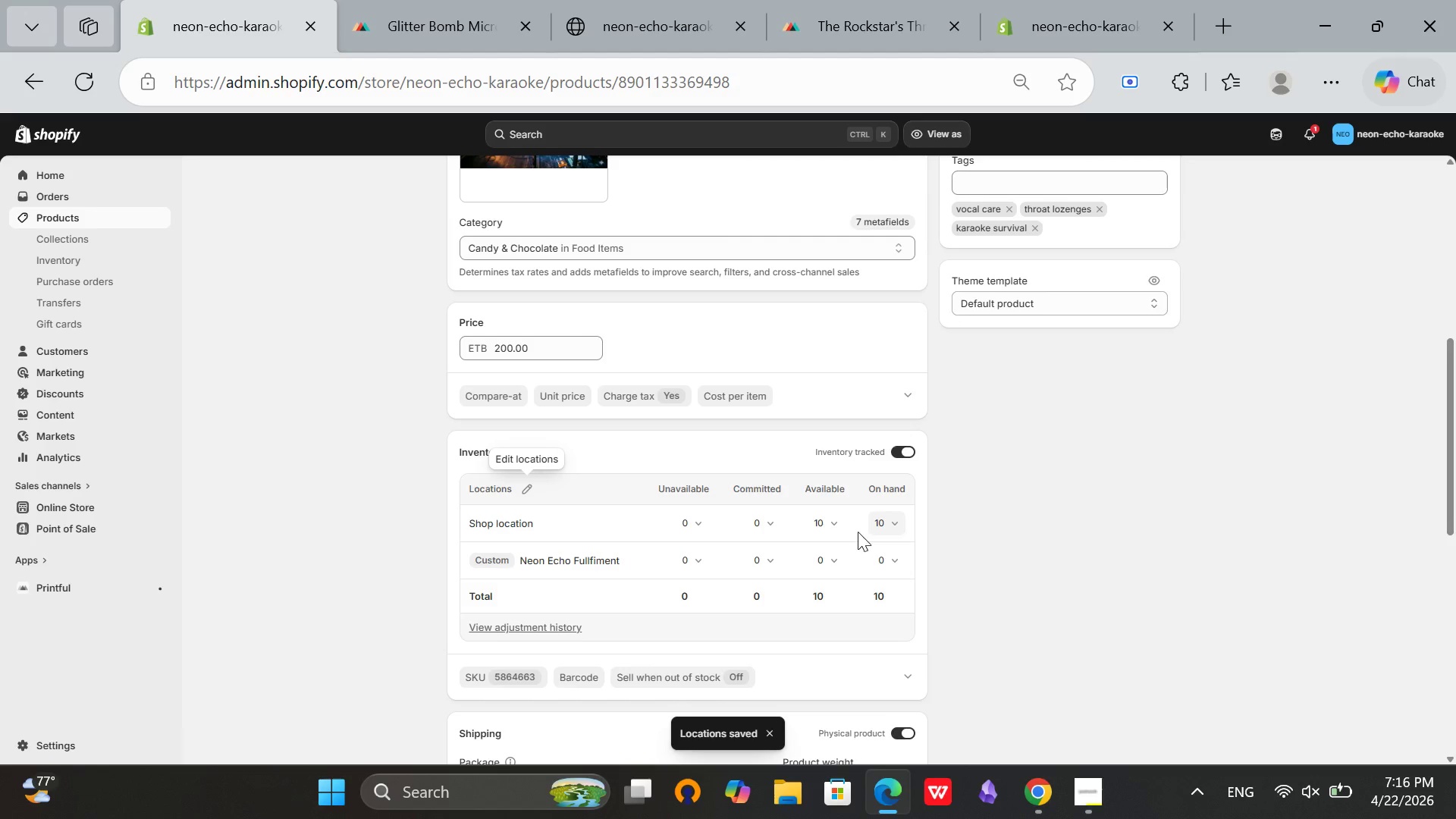 
left_click([823, 572])
 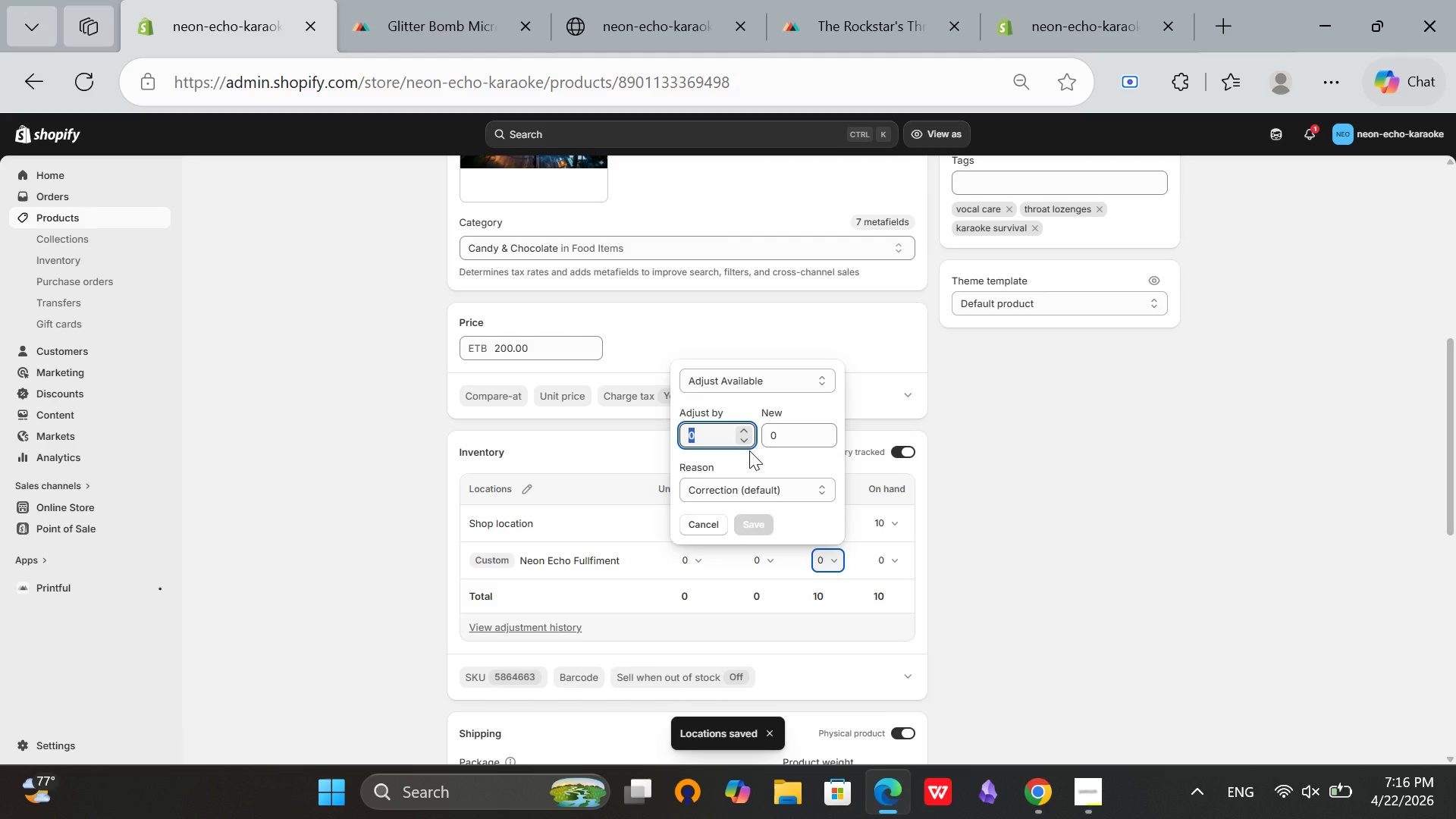 
type(10)
 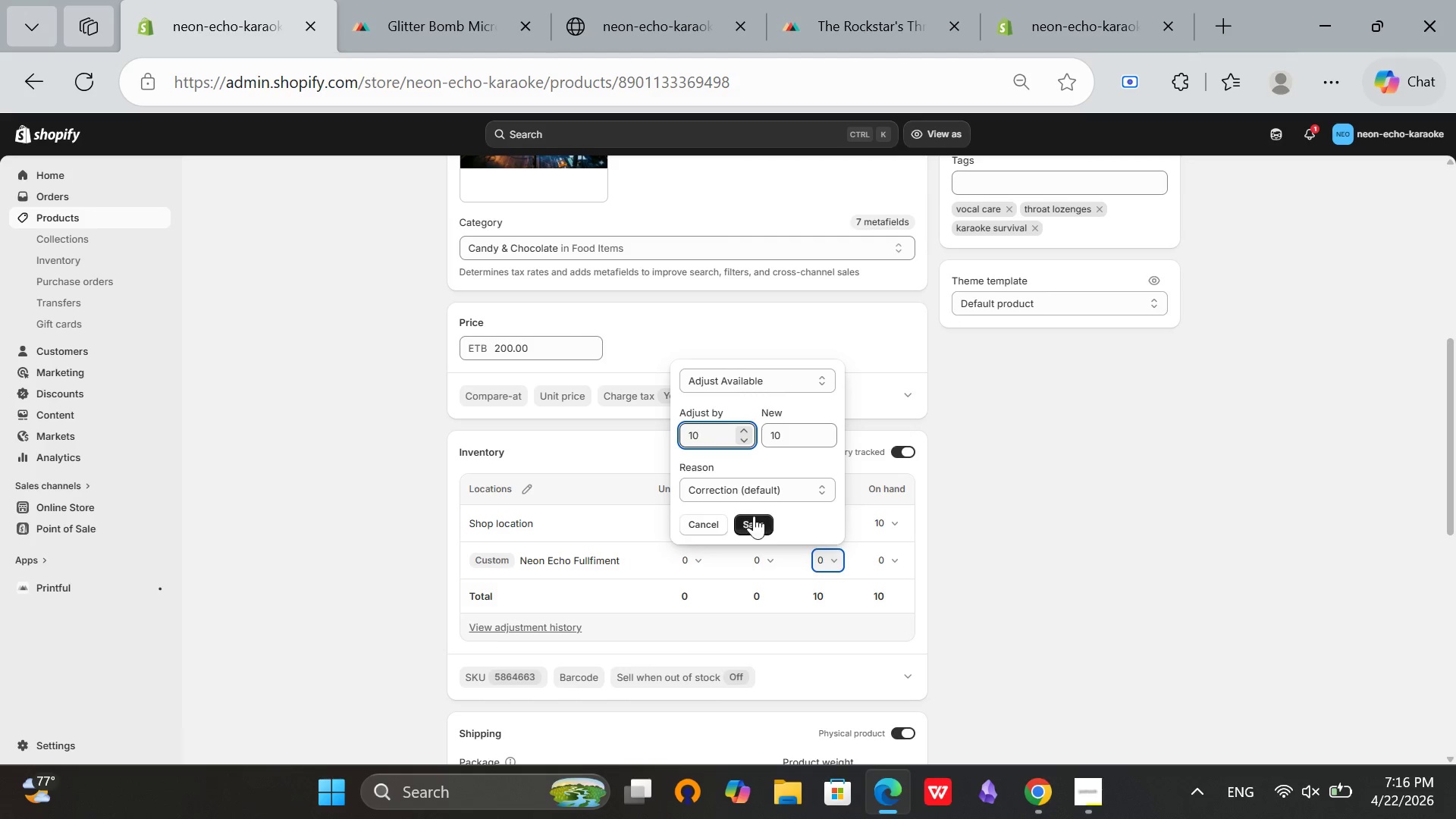 
left_click([753, 516])
 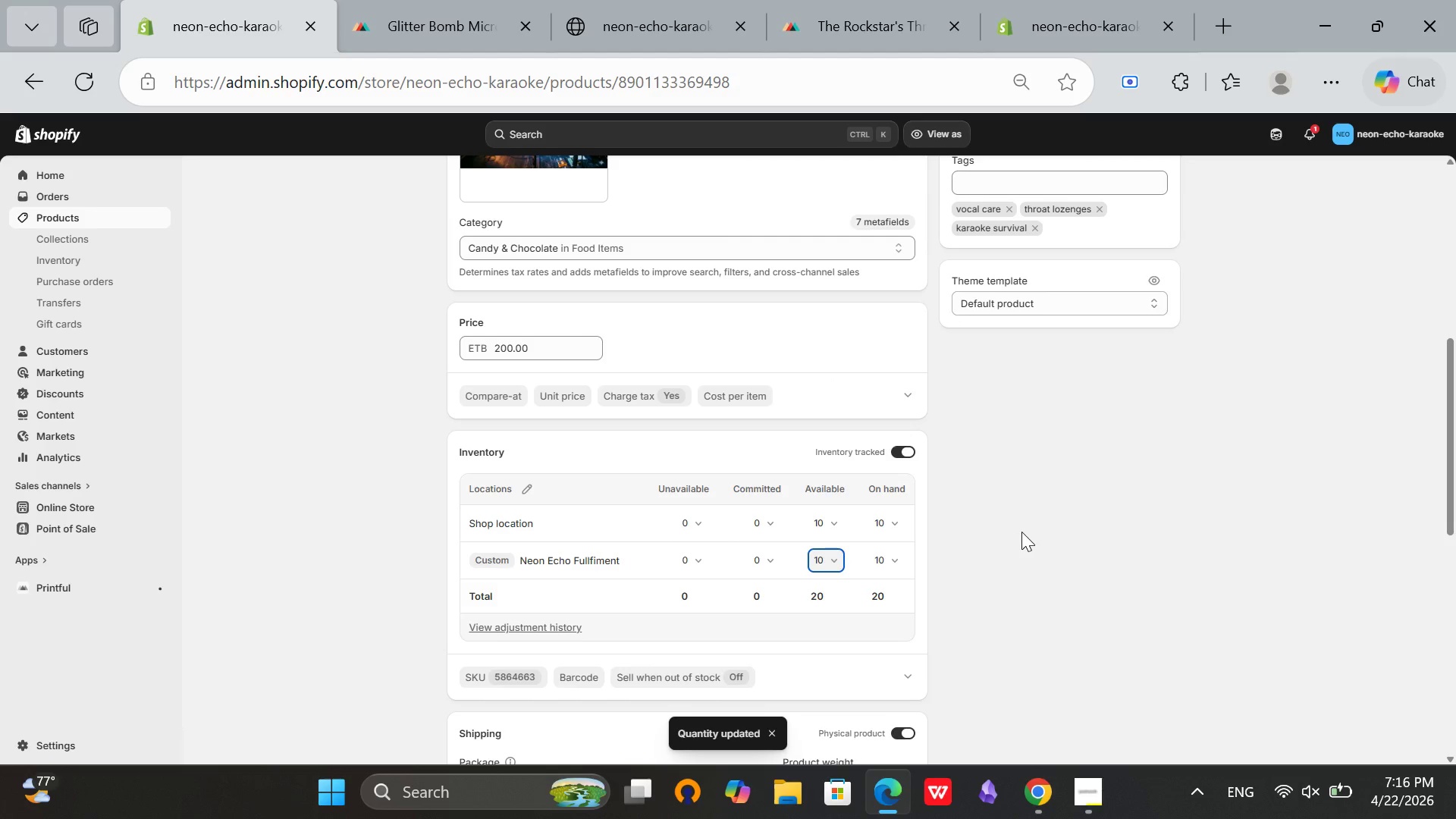 
left_click([1024, 525])
 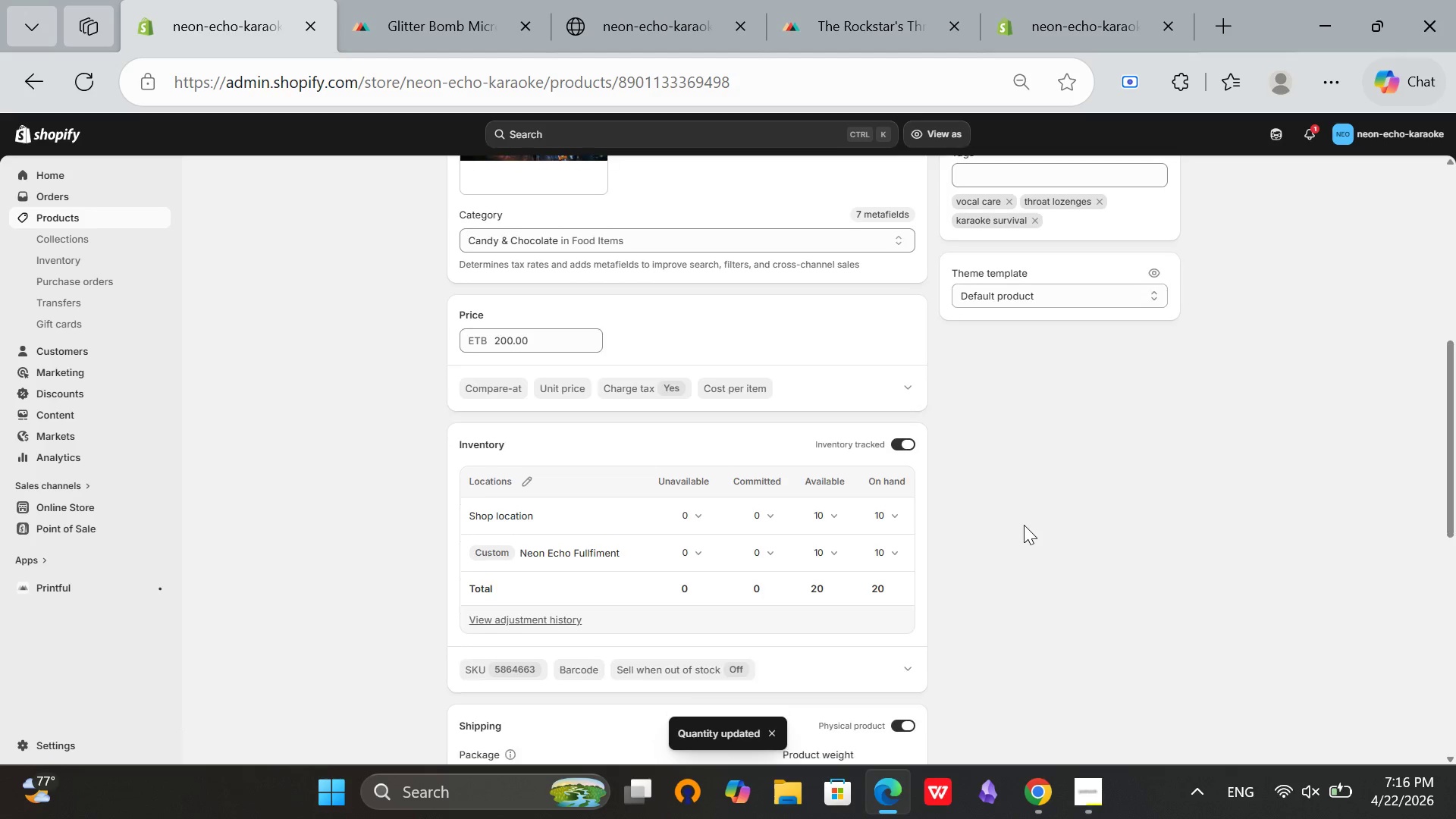 
scroll: coordinate [1024, 525], scroll_direction: down, amount: 2.0
 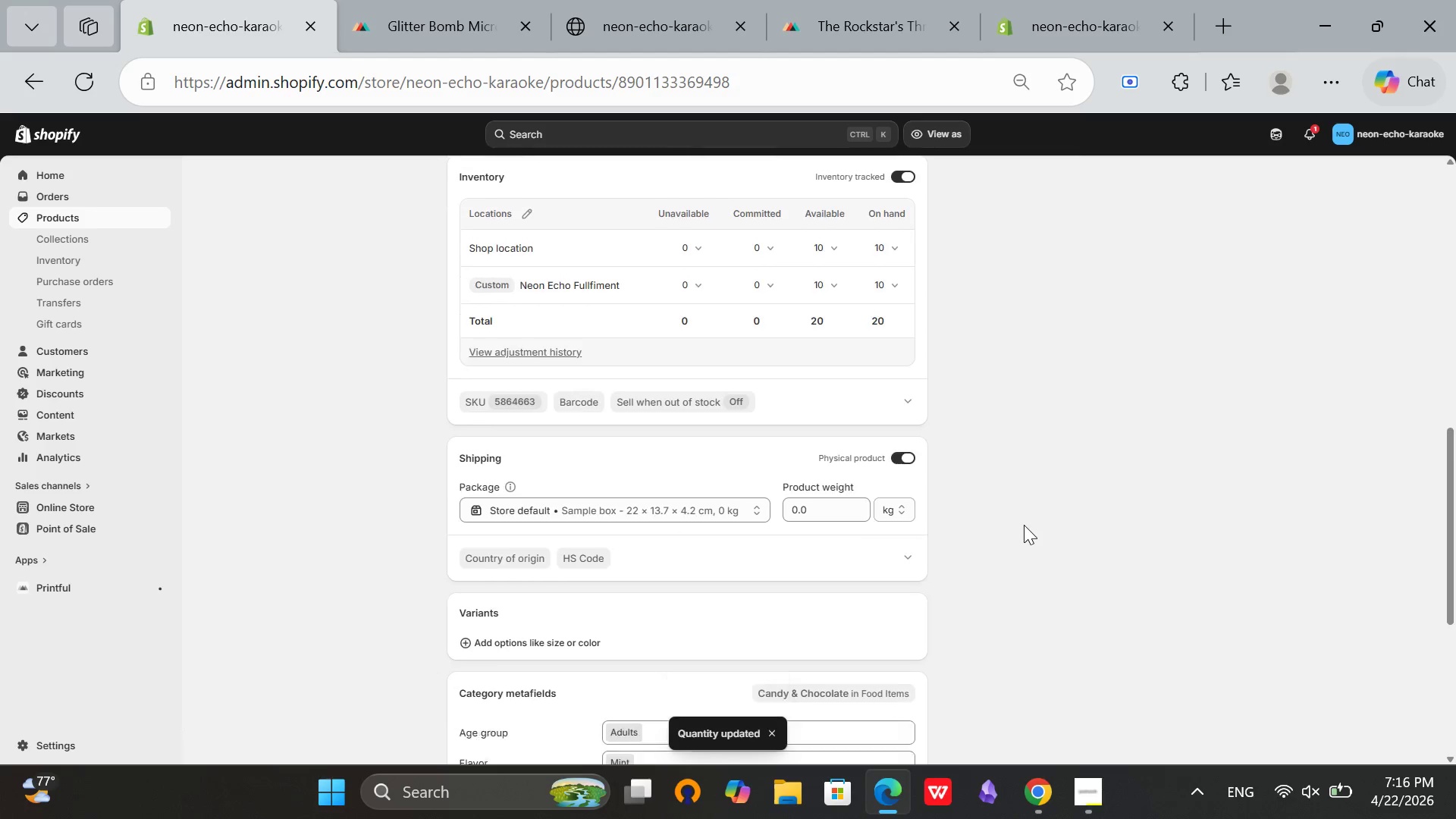 
scroll: coordinate [1024, 523], scroll_direction: up, amount: 11.0
 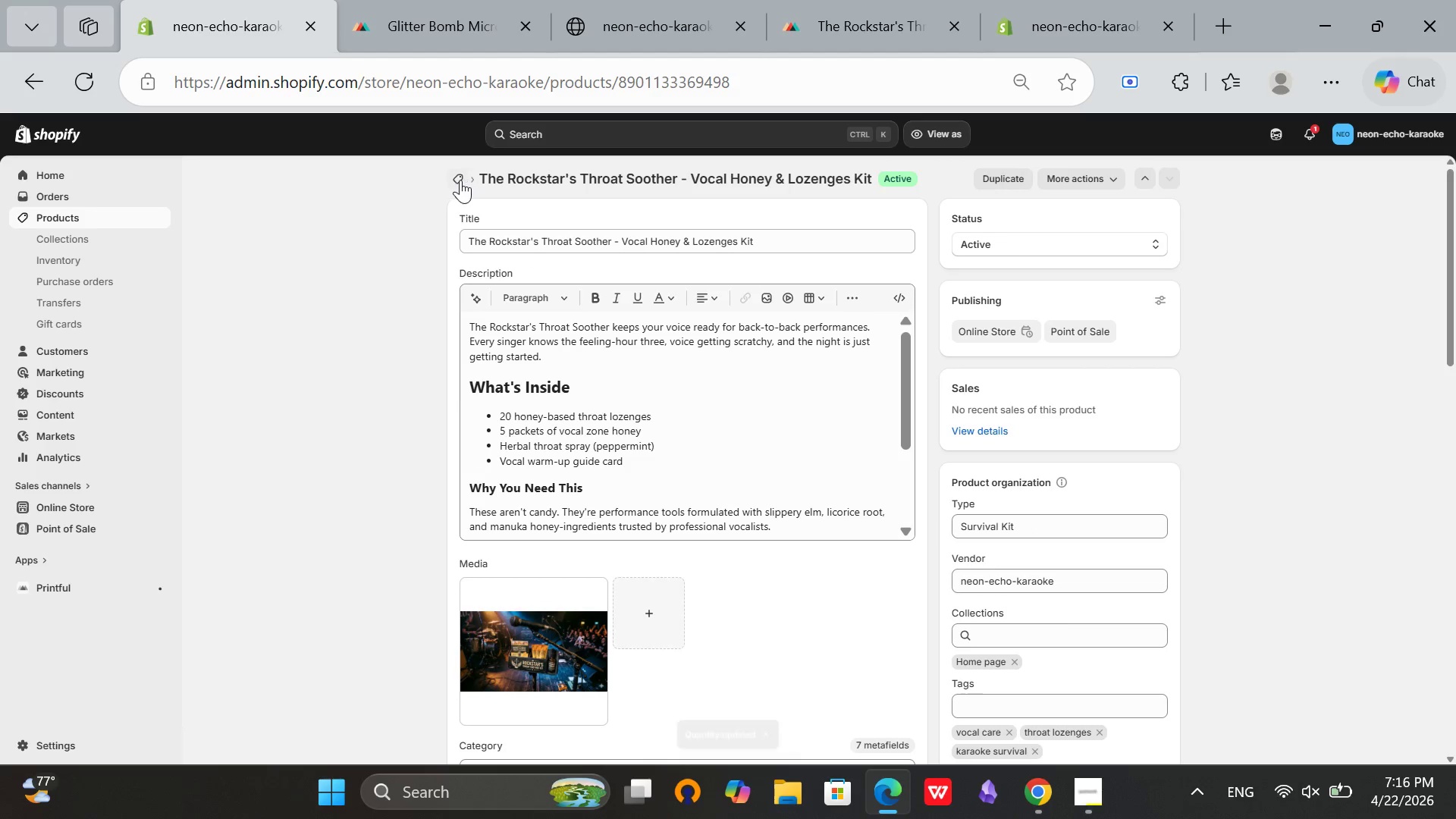 
left_click([460, 180])
 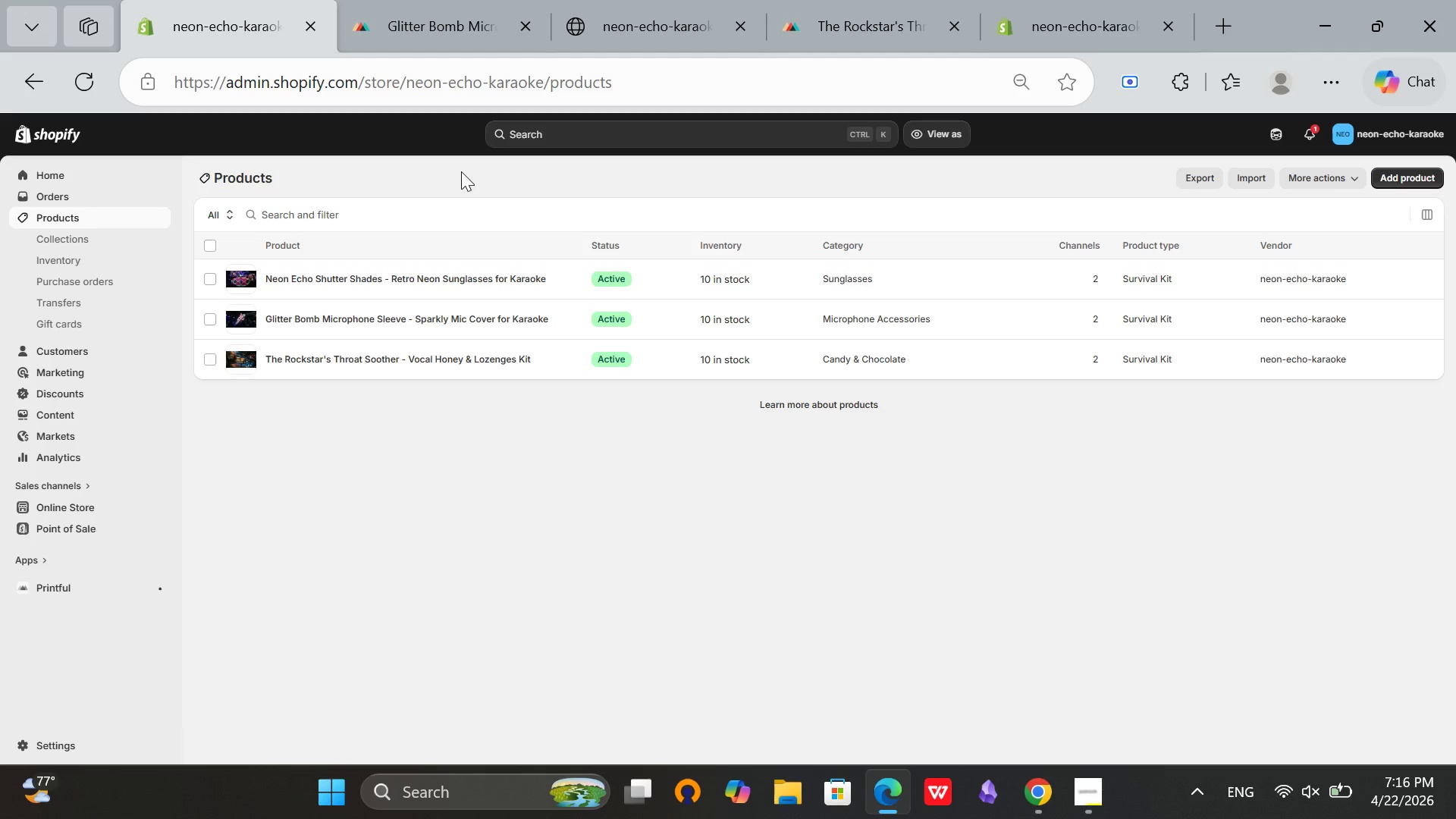 
wait(7.8)
 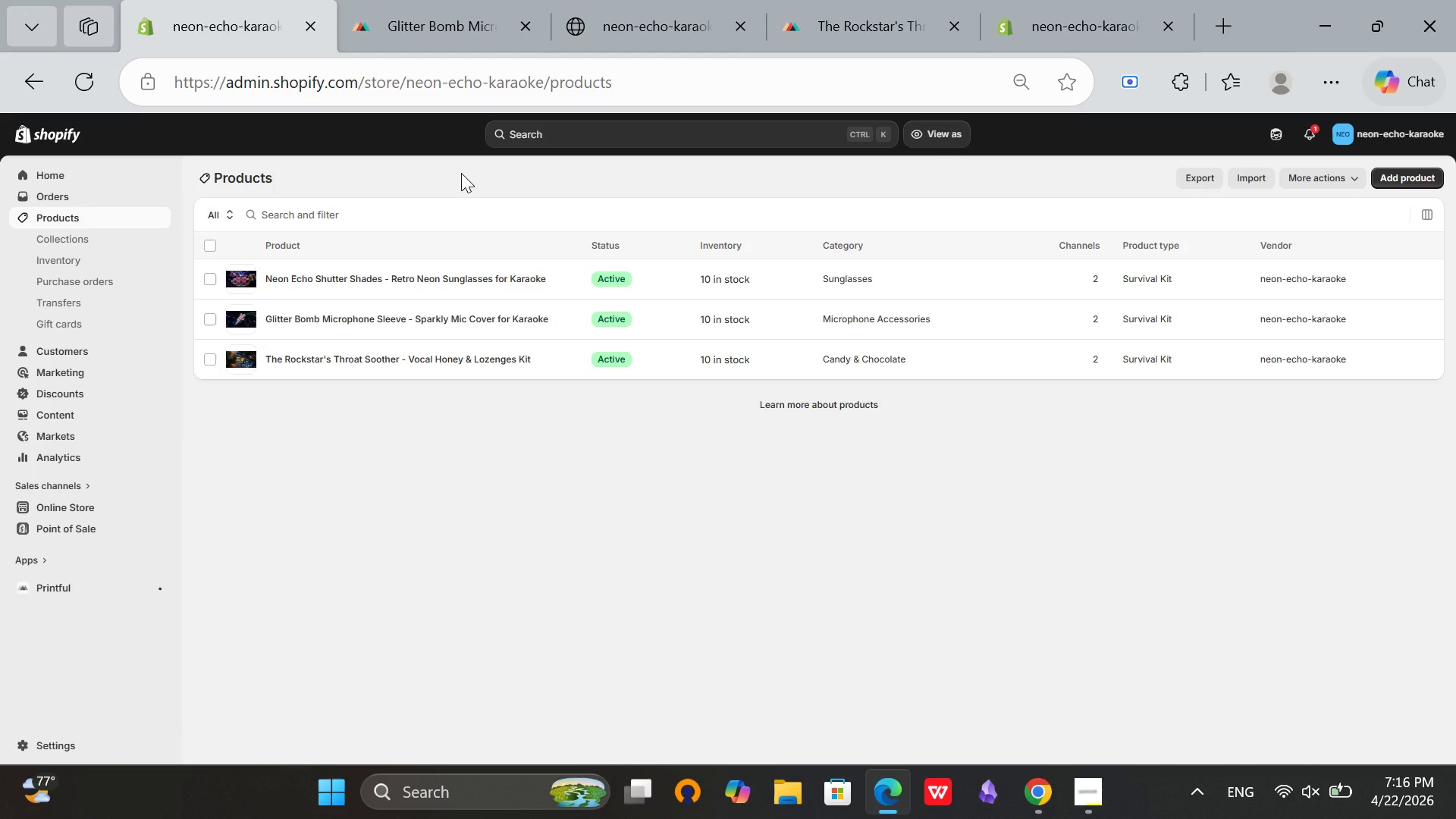 
left_click([370, 327])
 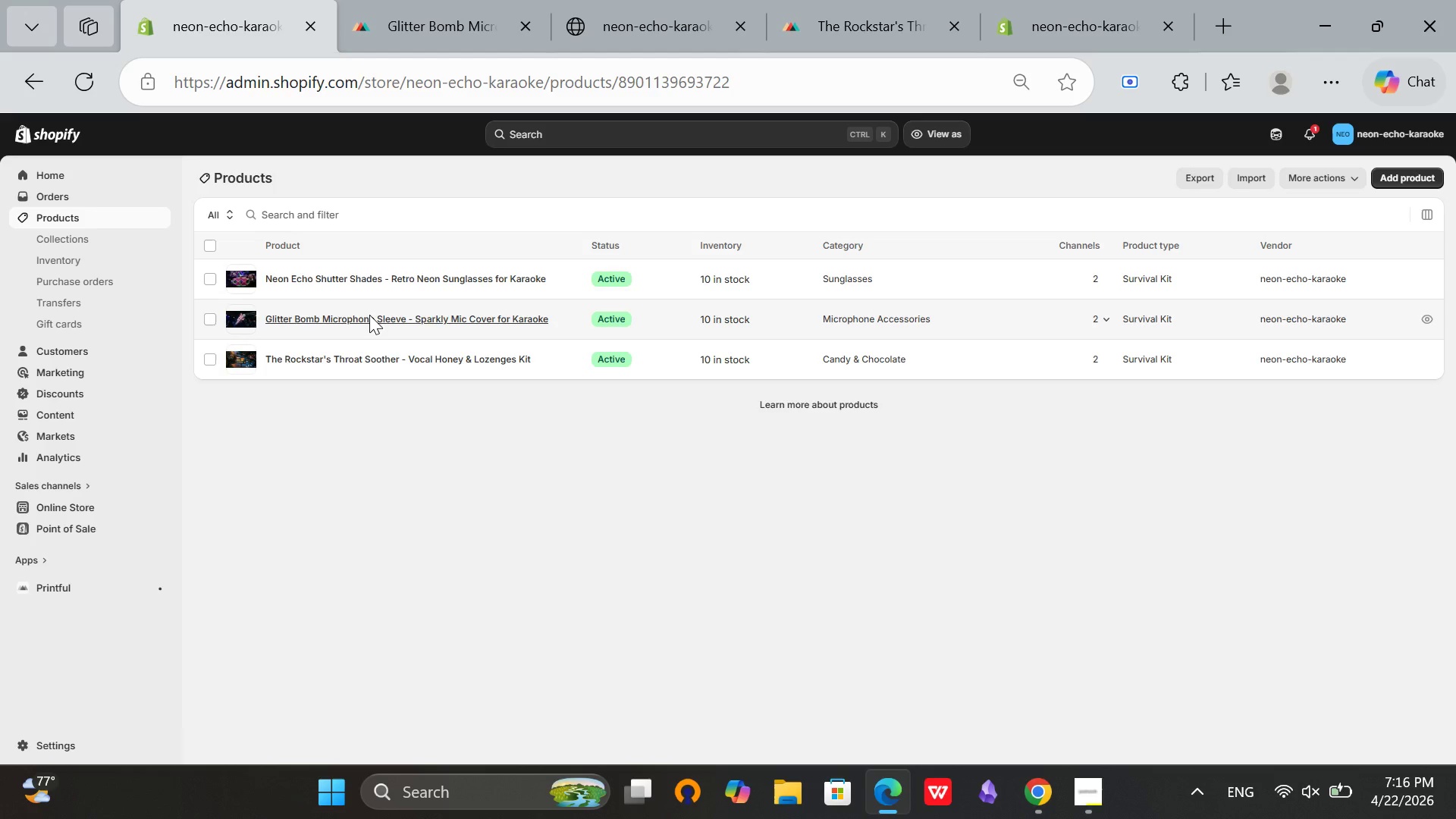 
mouse_move([390, 316])
 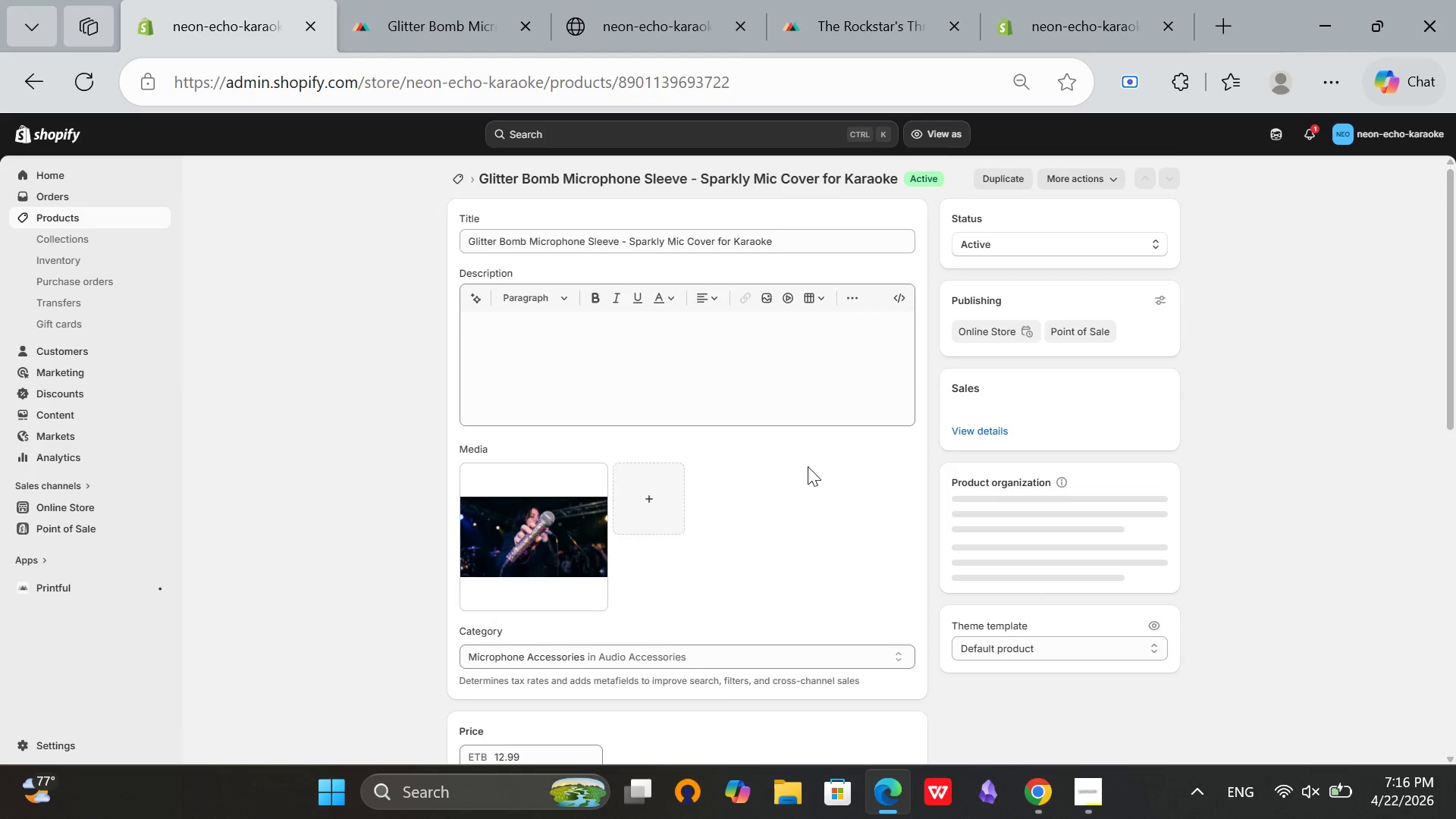 
scroll: coordinate [808, 466], scroll_direction: down, amount: 6.0
 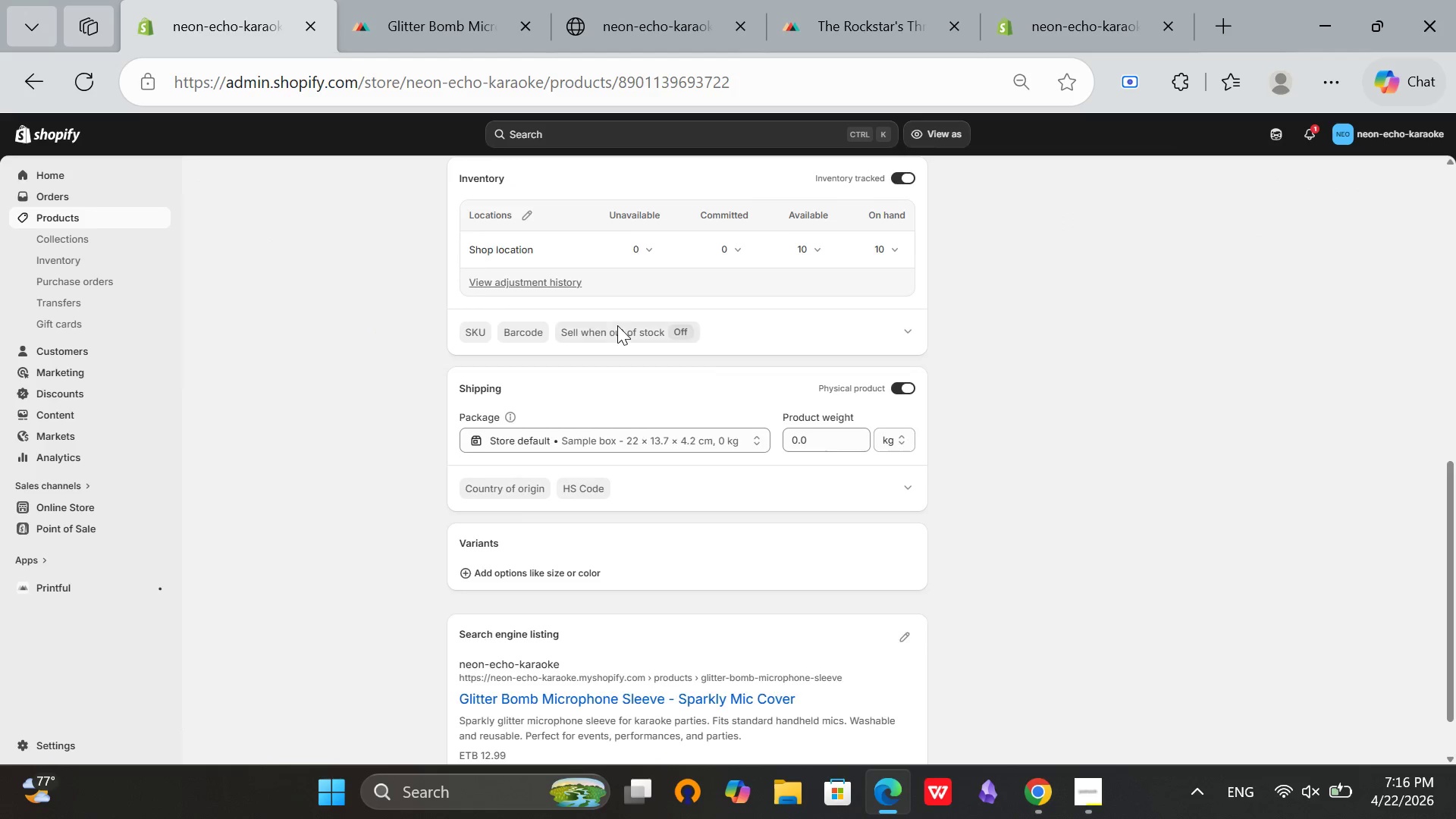 
scroll: coordinate [617, 325], scroll_direction: up, amount: 2.0
 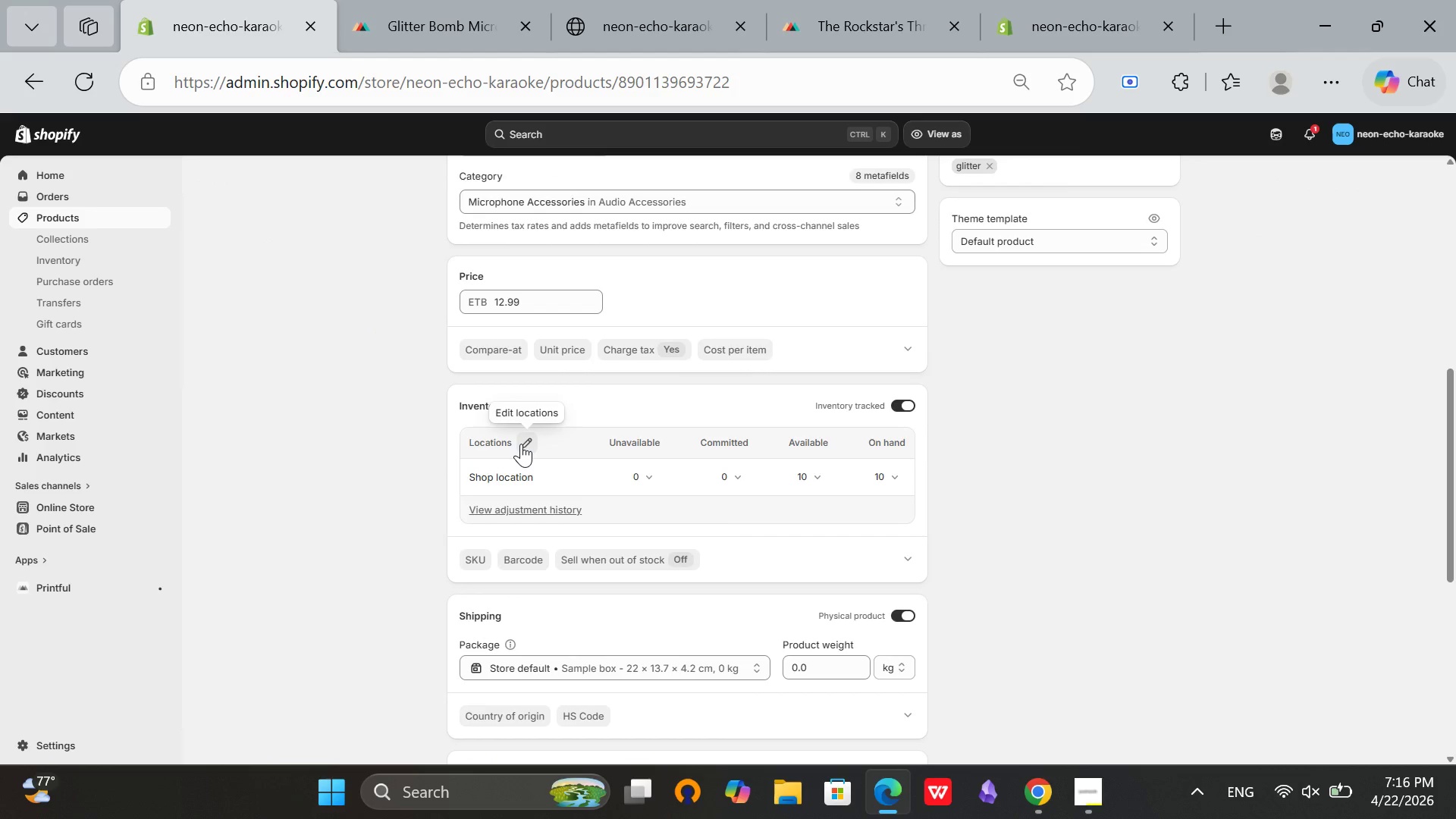 
left_click([521, 444])
 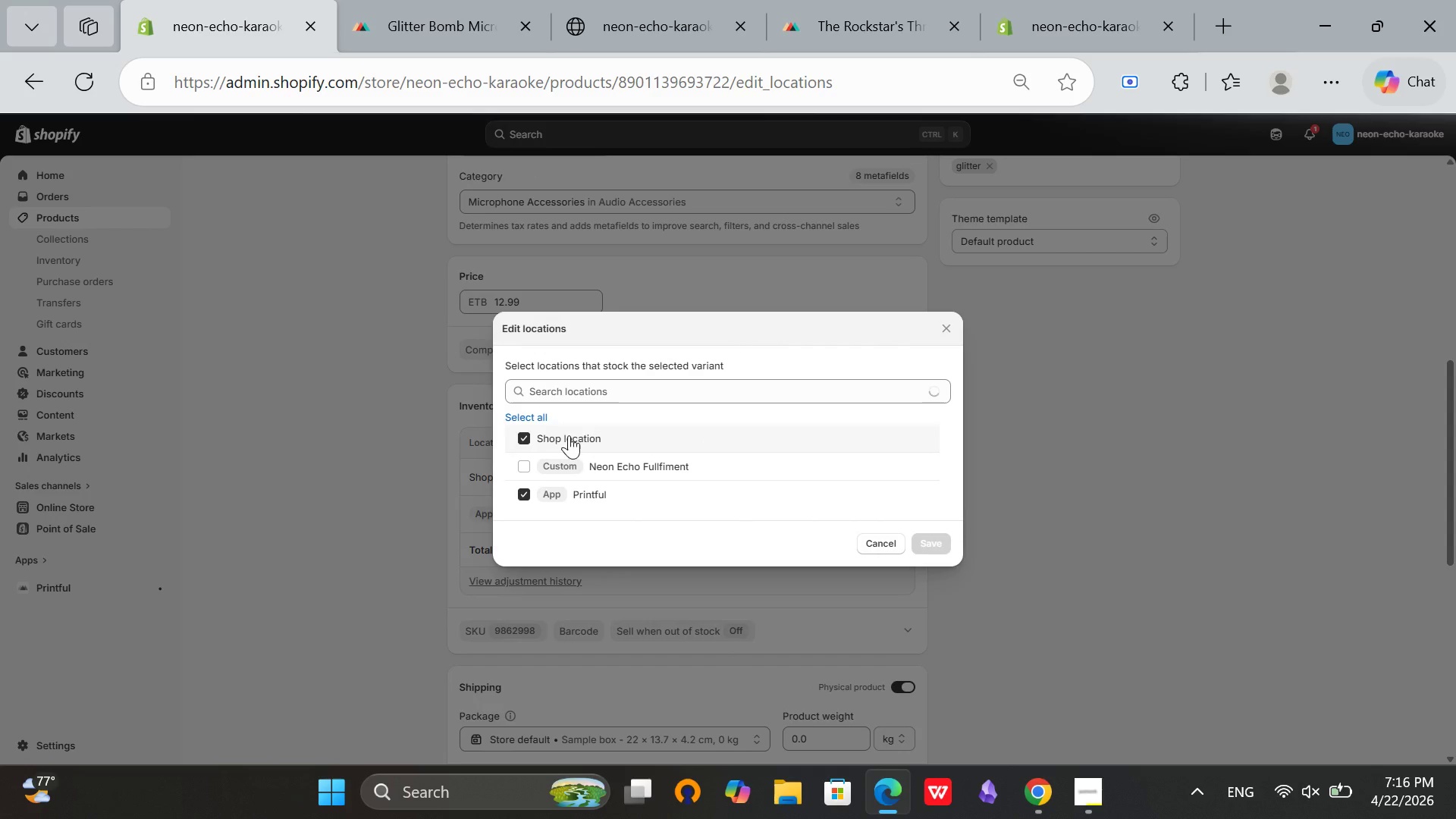 
left_click([529, 460])
 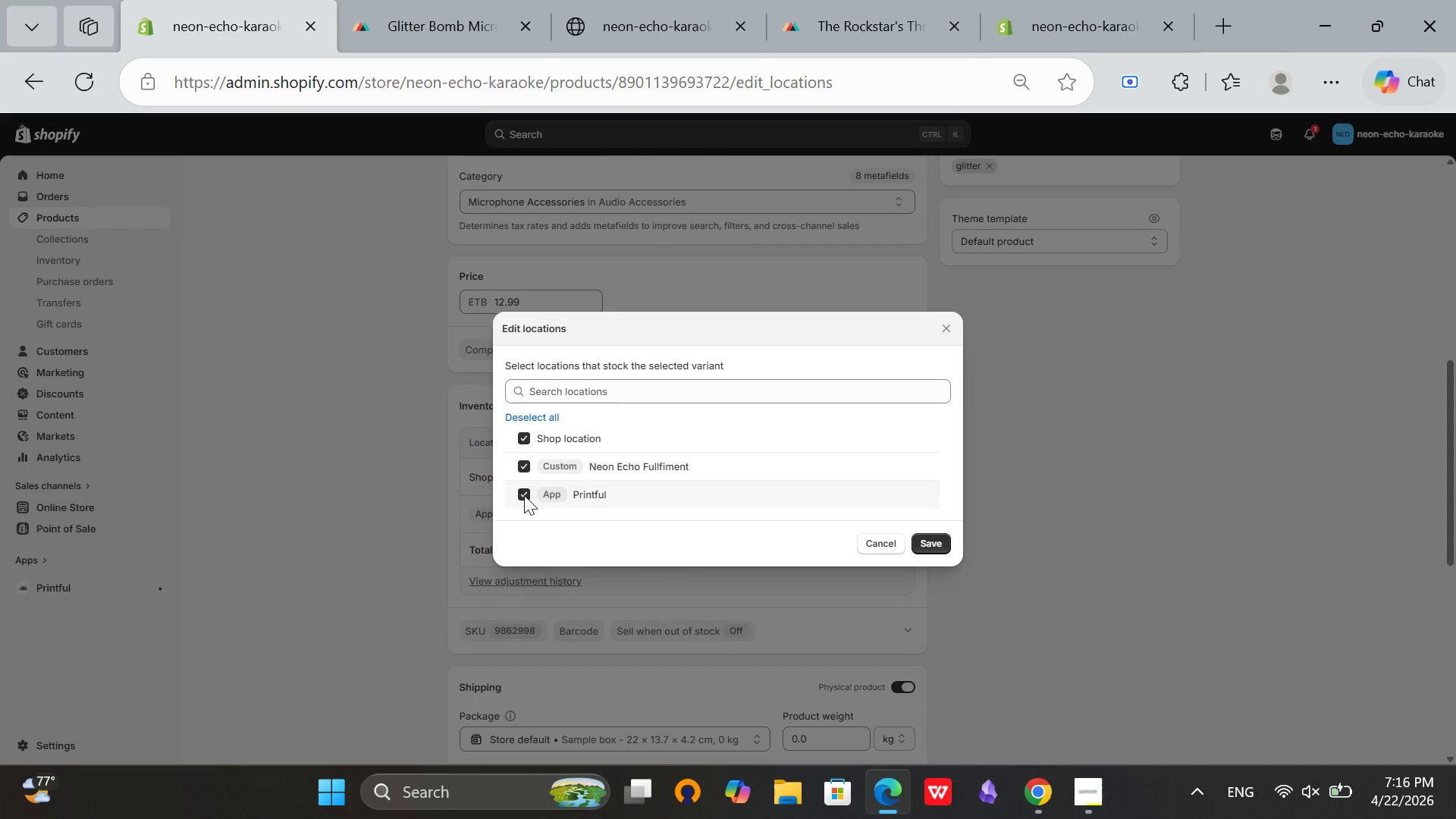 
left_click([524, 495])
 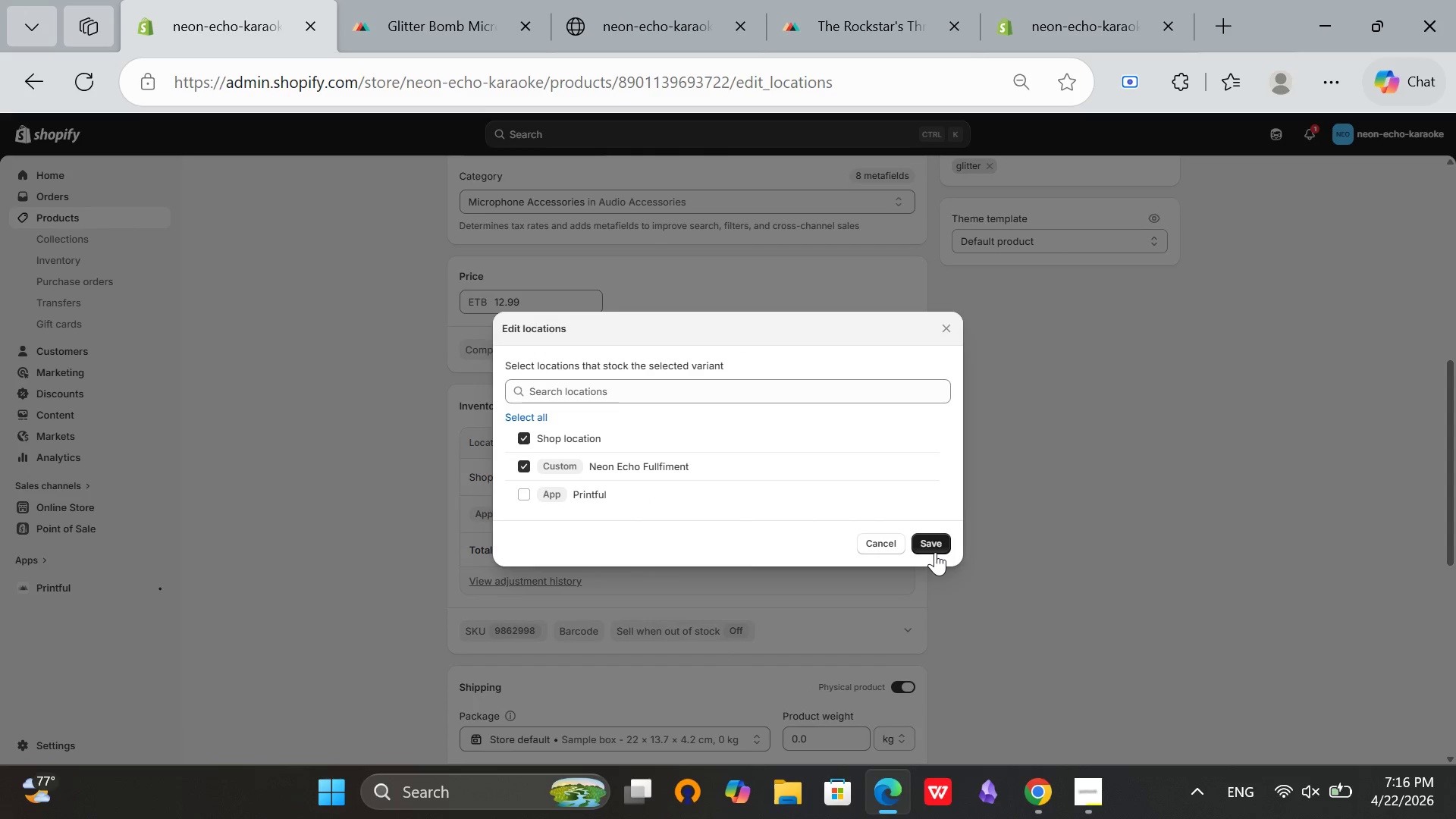 
left_click([935, 552])
 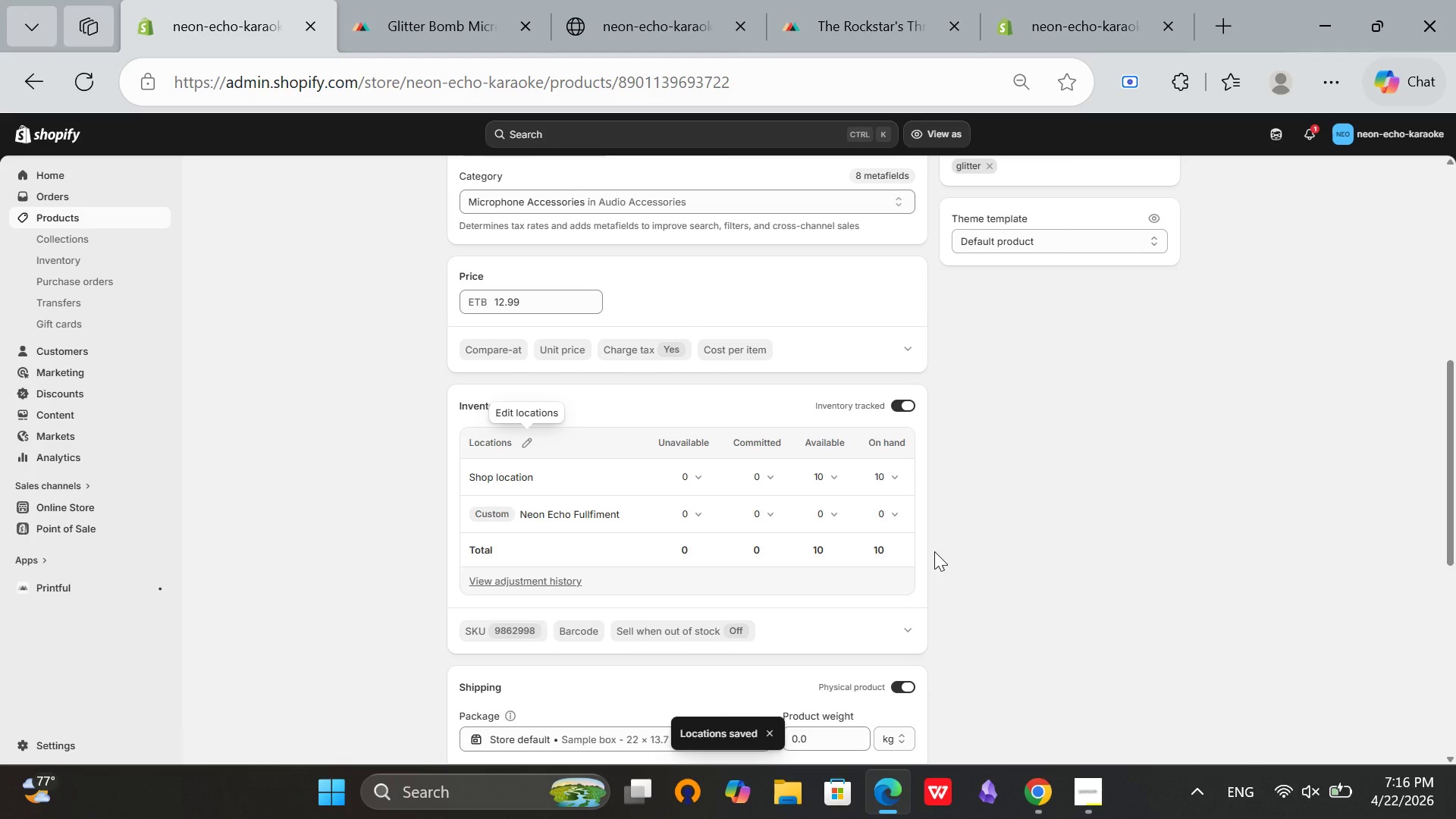 
wait(6.53)
 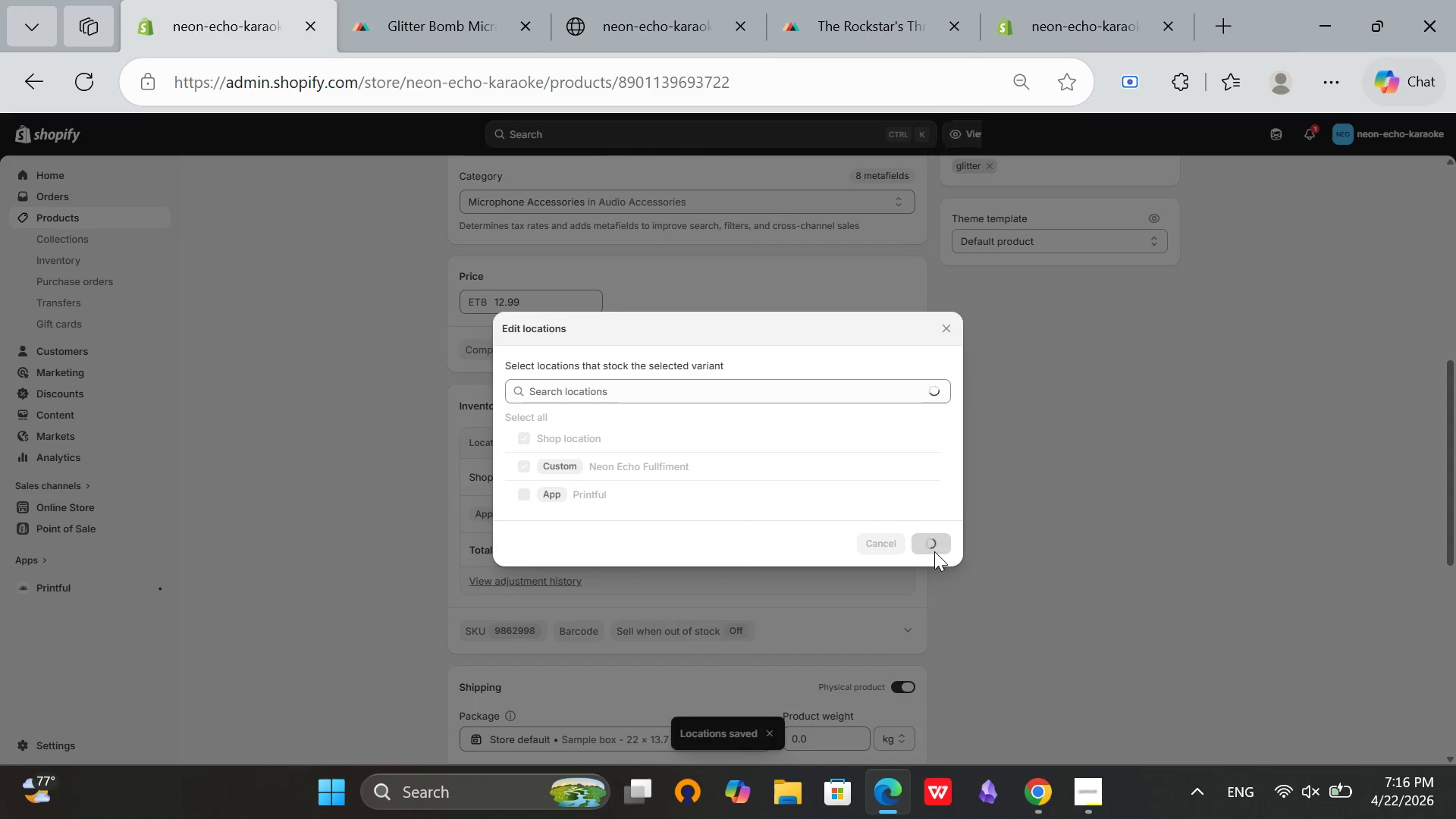 
scroll: coordinate [934, 551], scroll_direction: up, amount: 13.0
 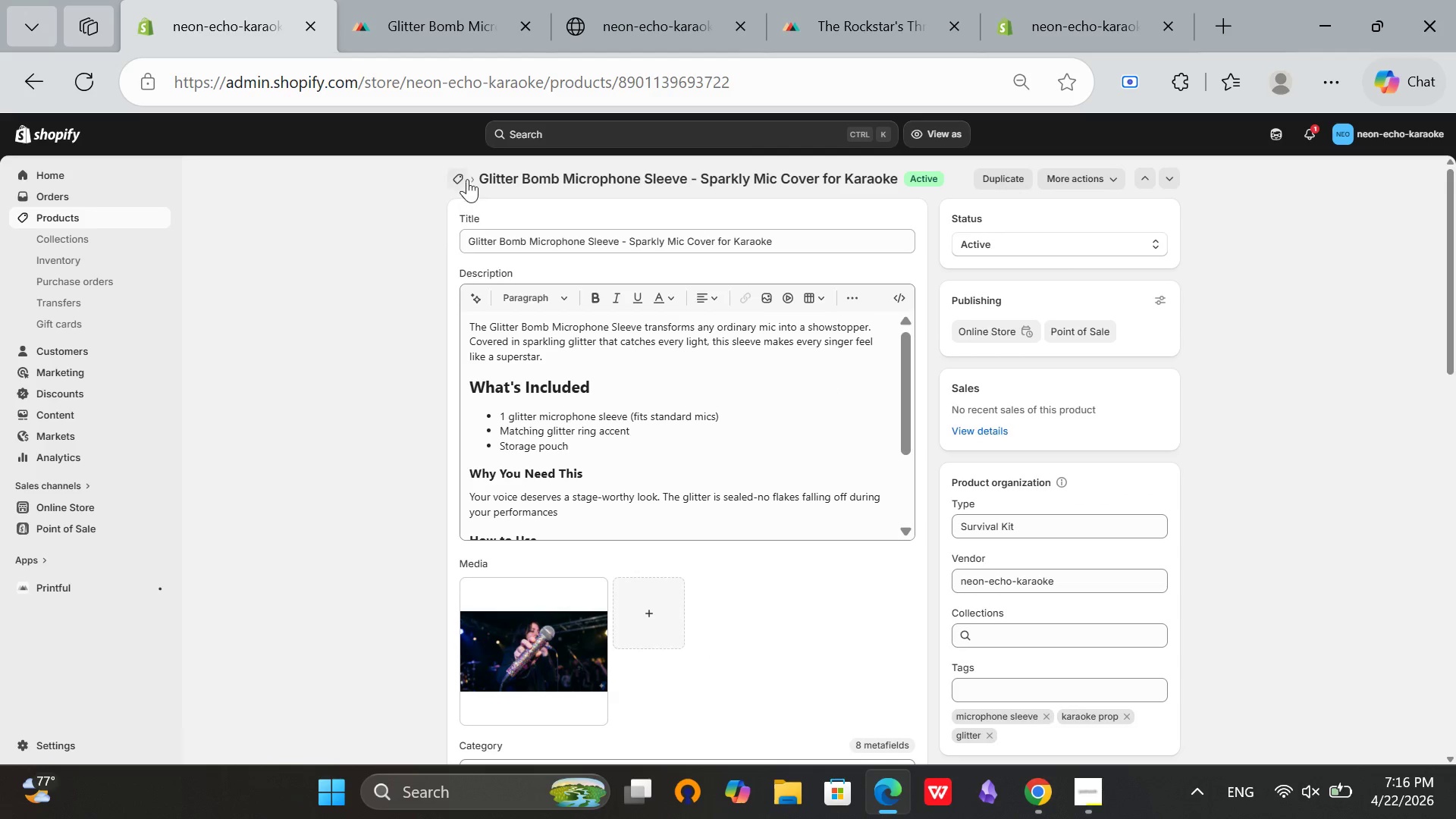 
left_click([463, 175])
 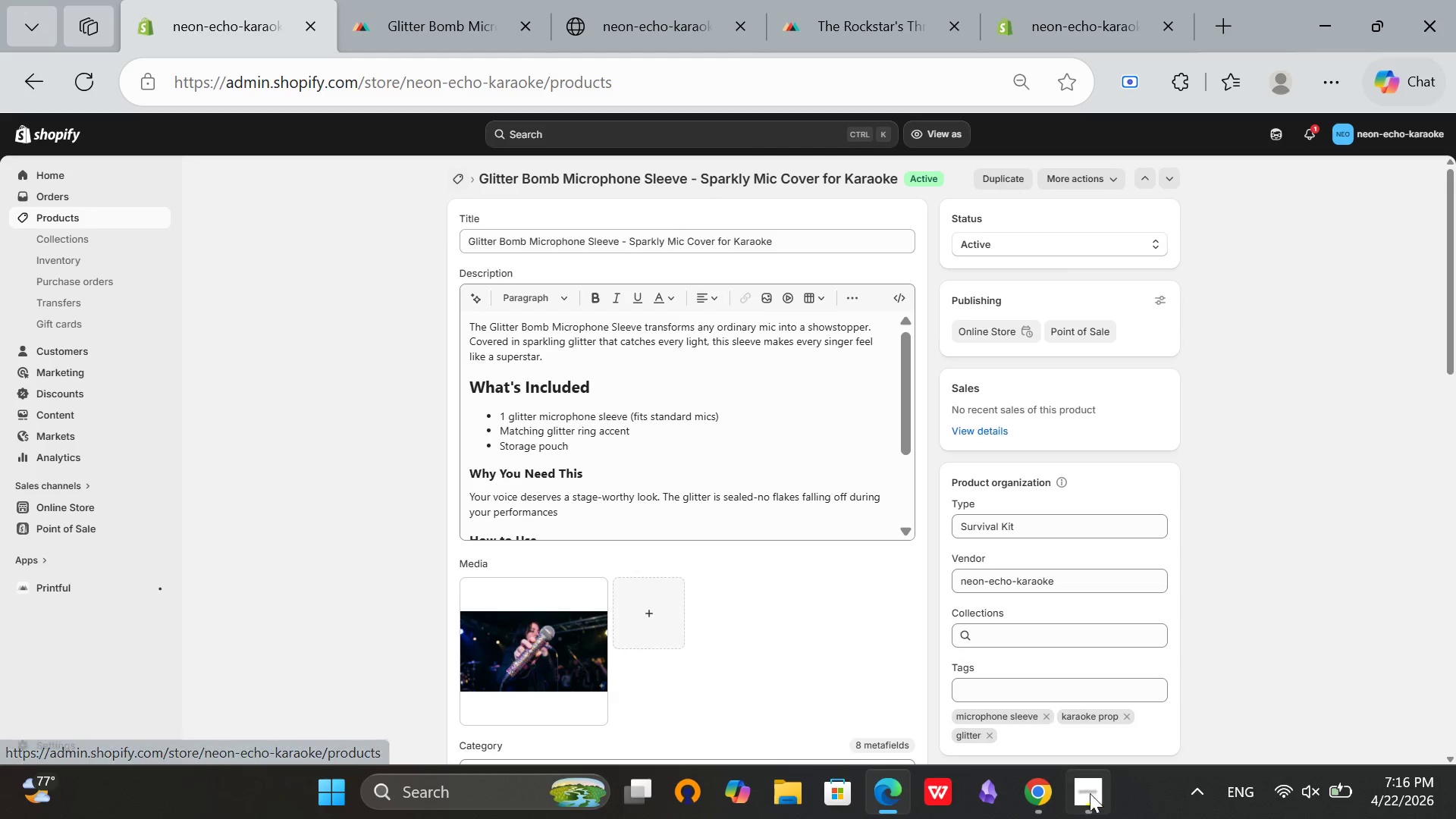 
left_click([1086, 800])